 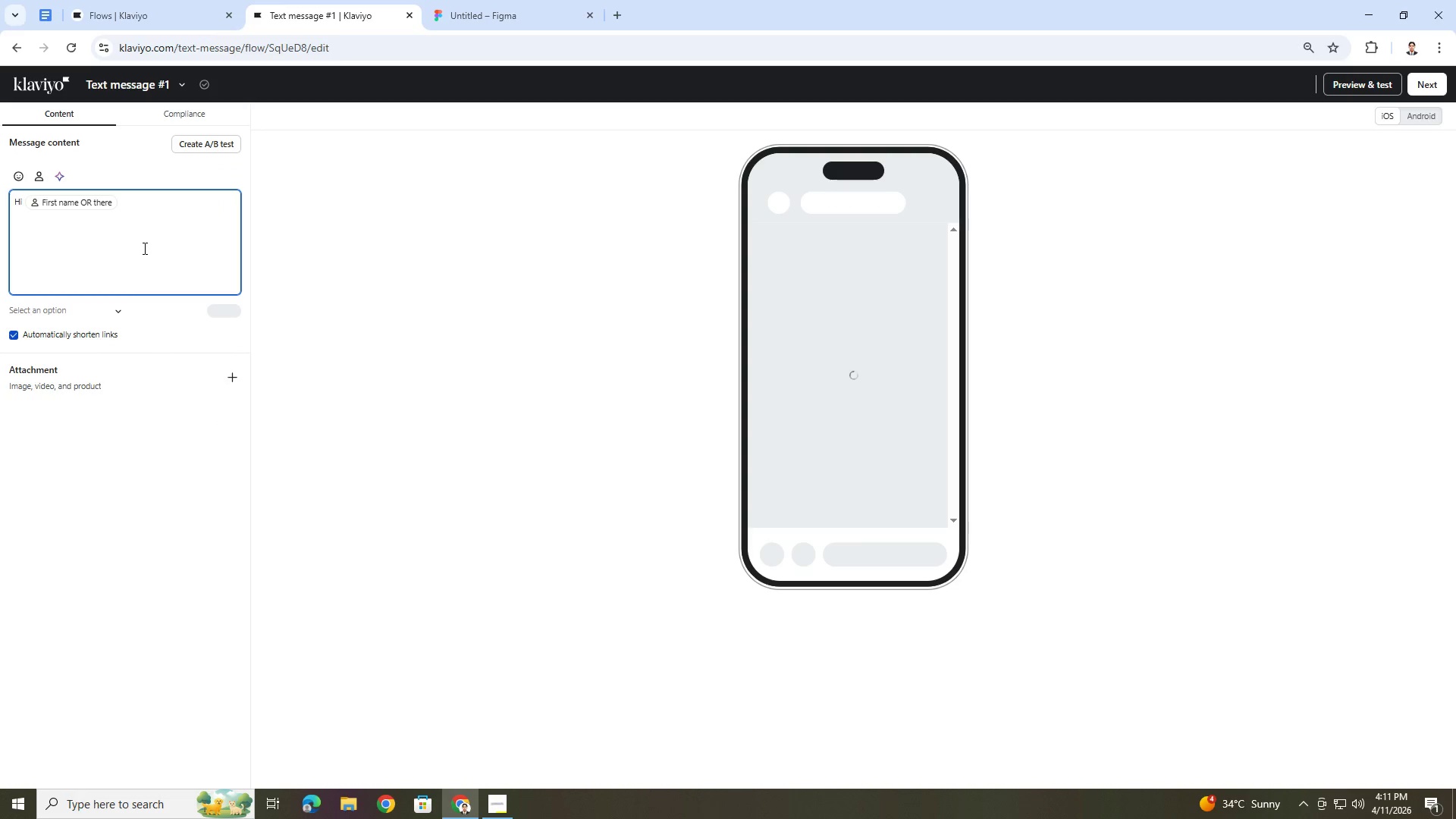 
type(, it's)
 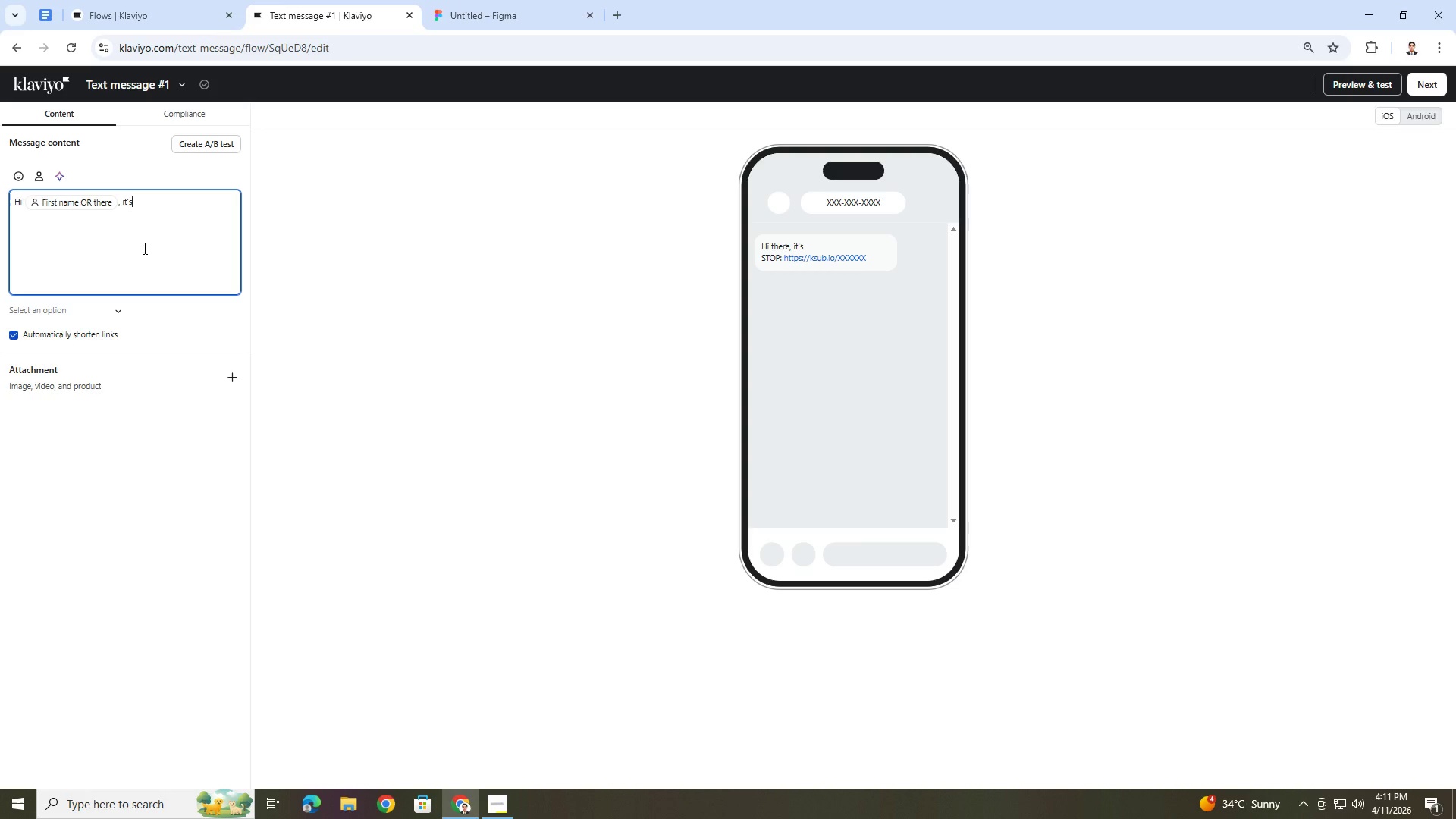 
wait(19.77)
 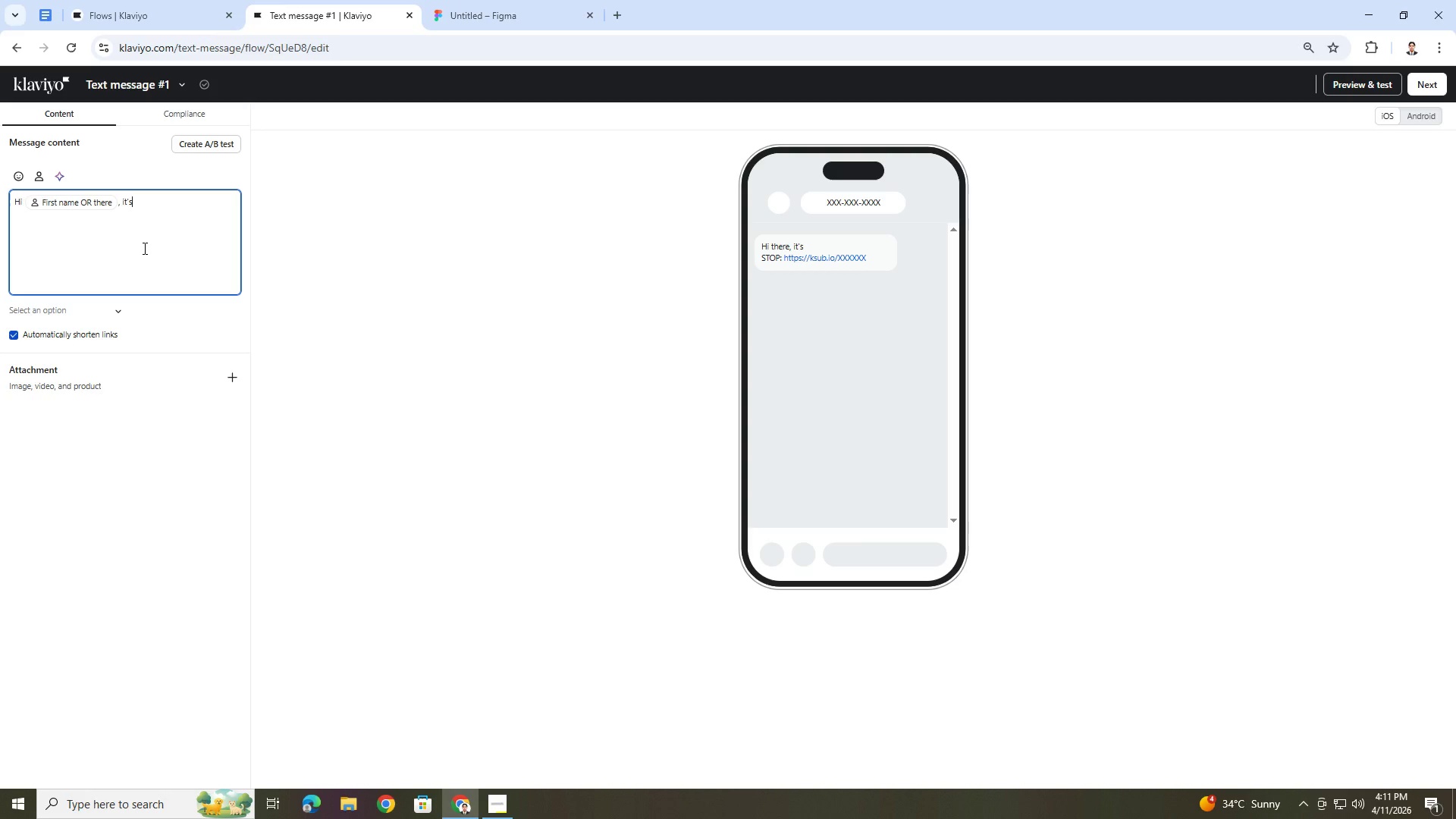 
left_click([40, 174])
 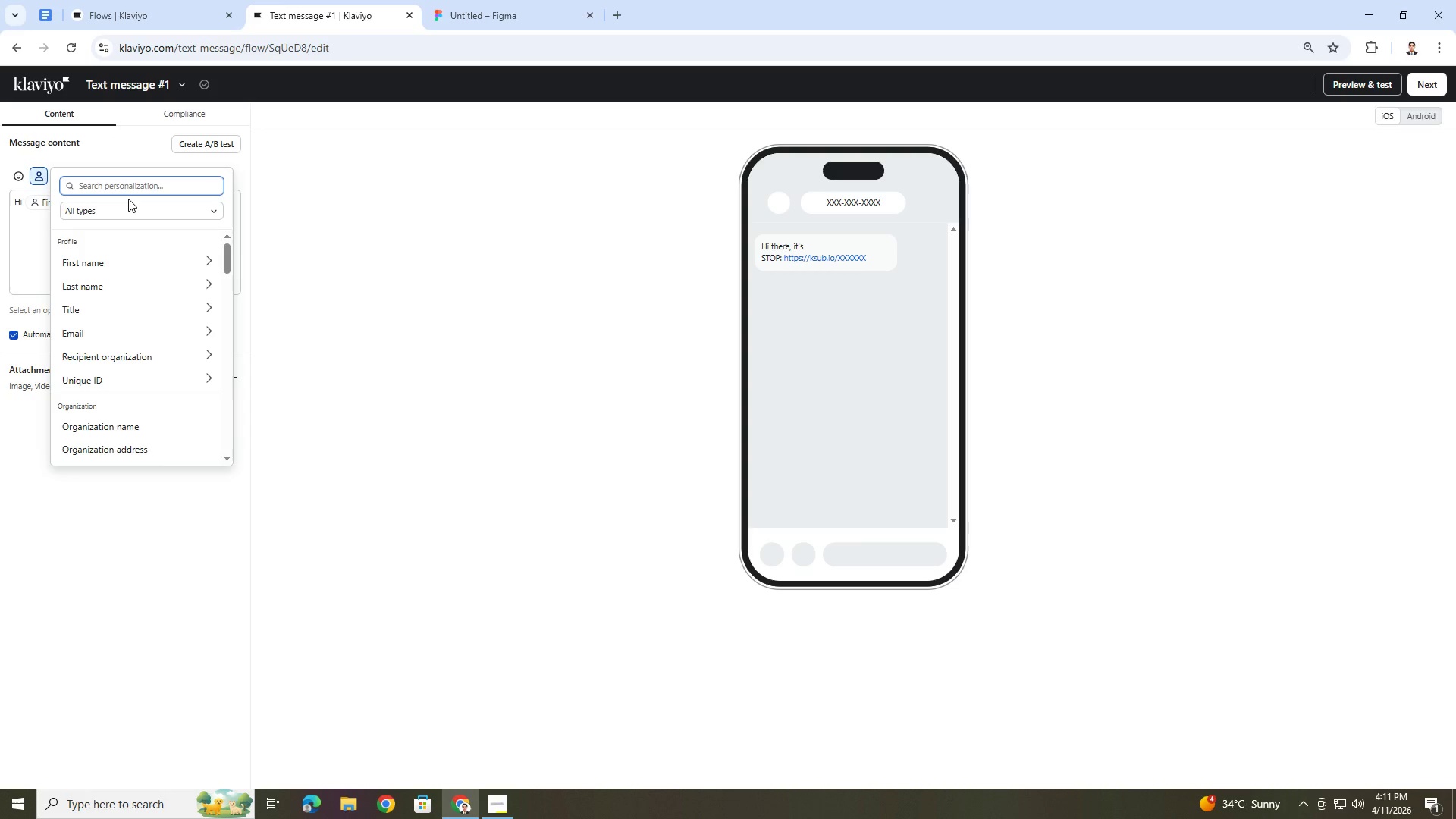 
type(sty)
 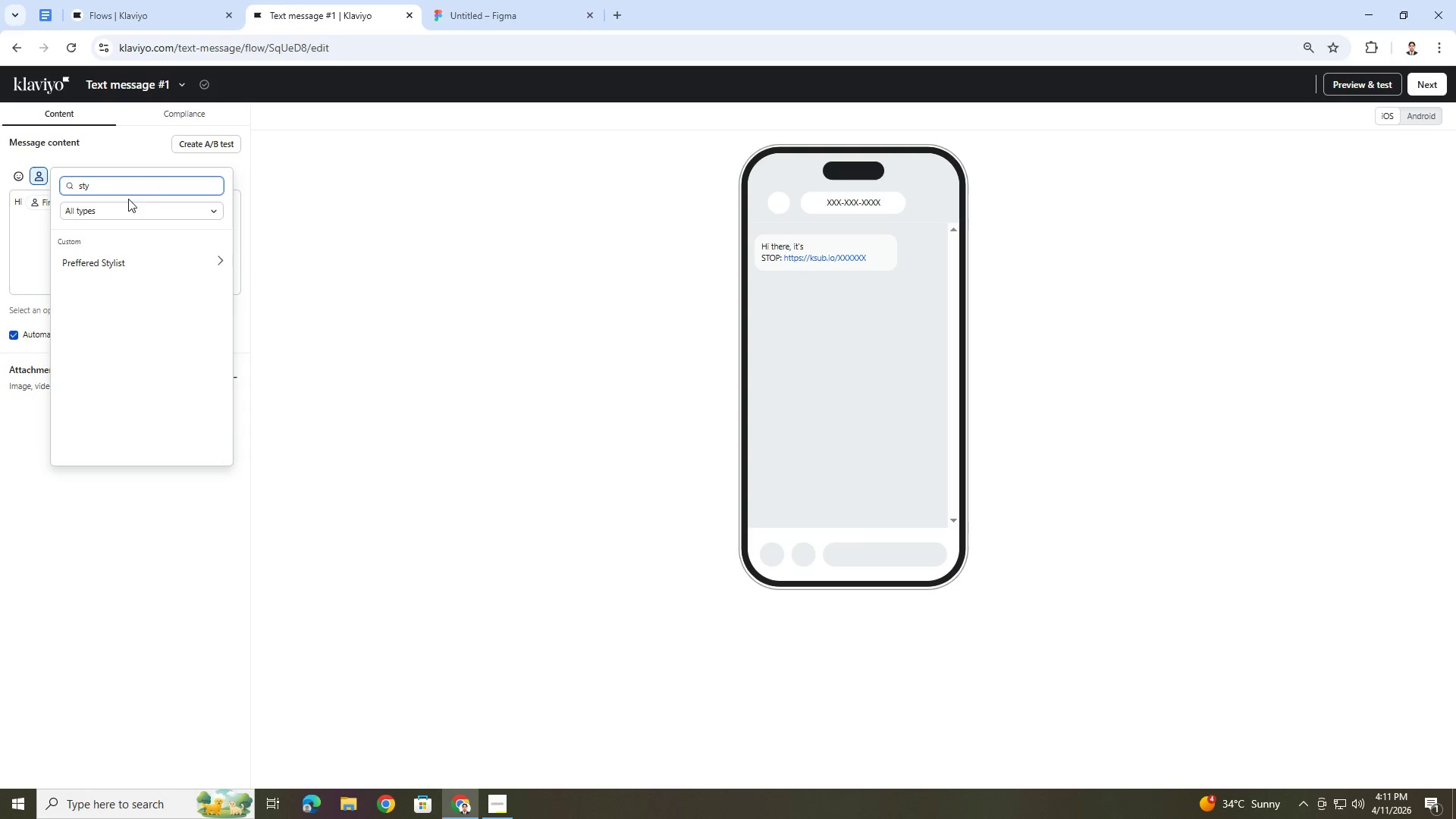 
left_click([165, 258])
 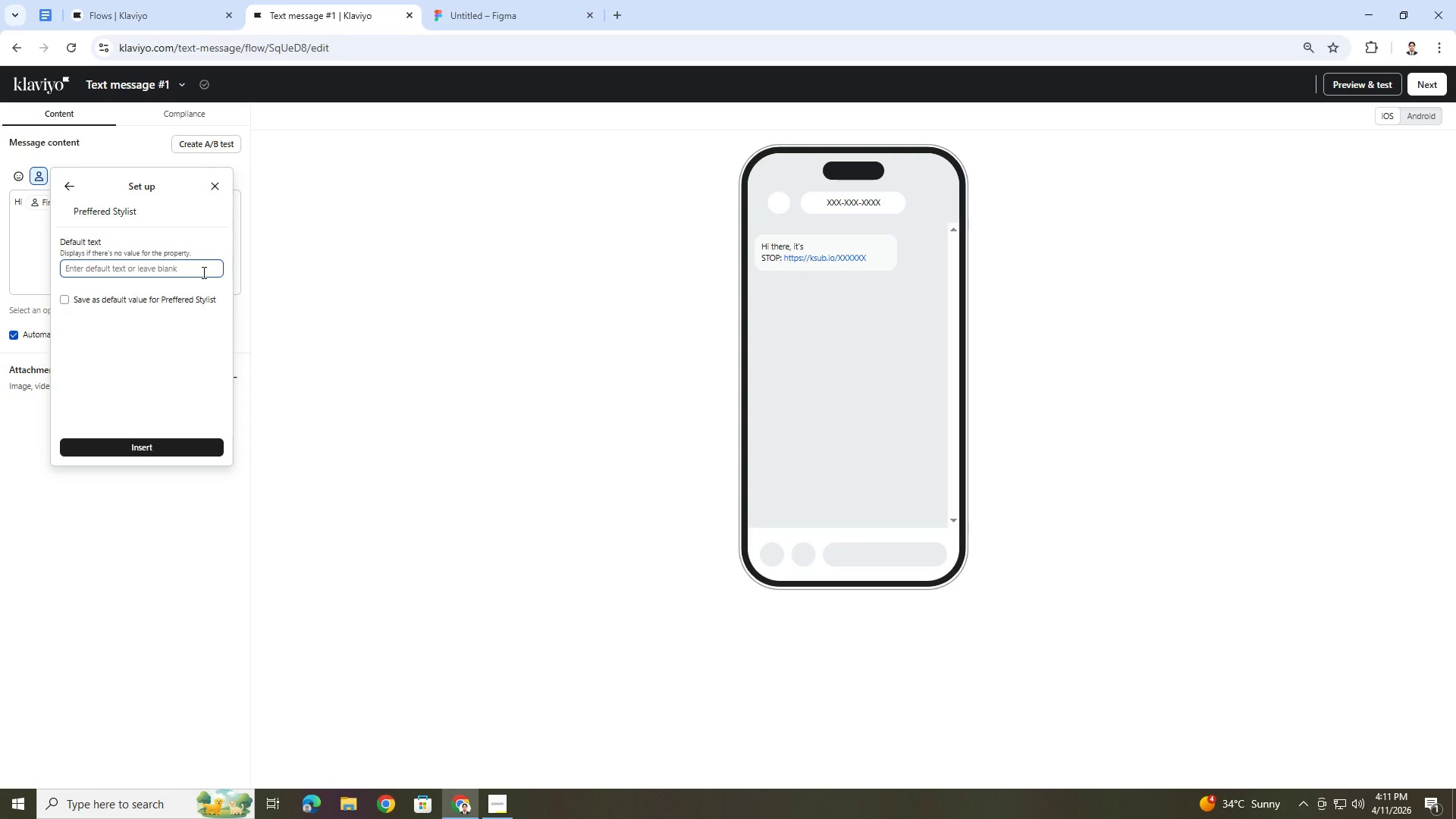 
left_click([202, 272])
 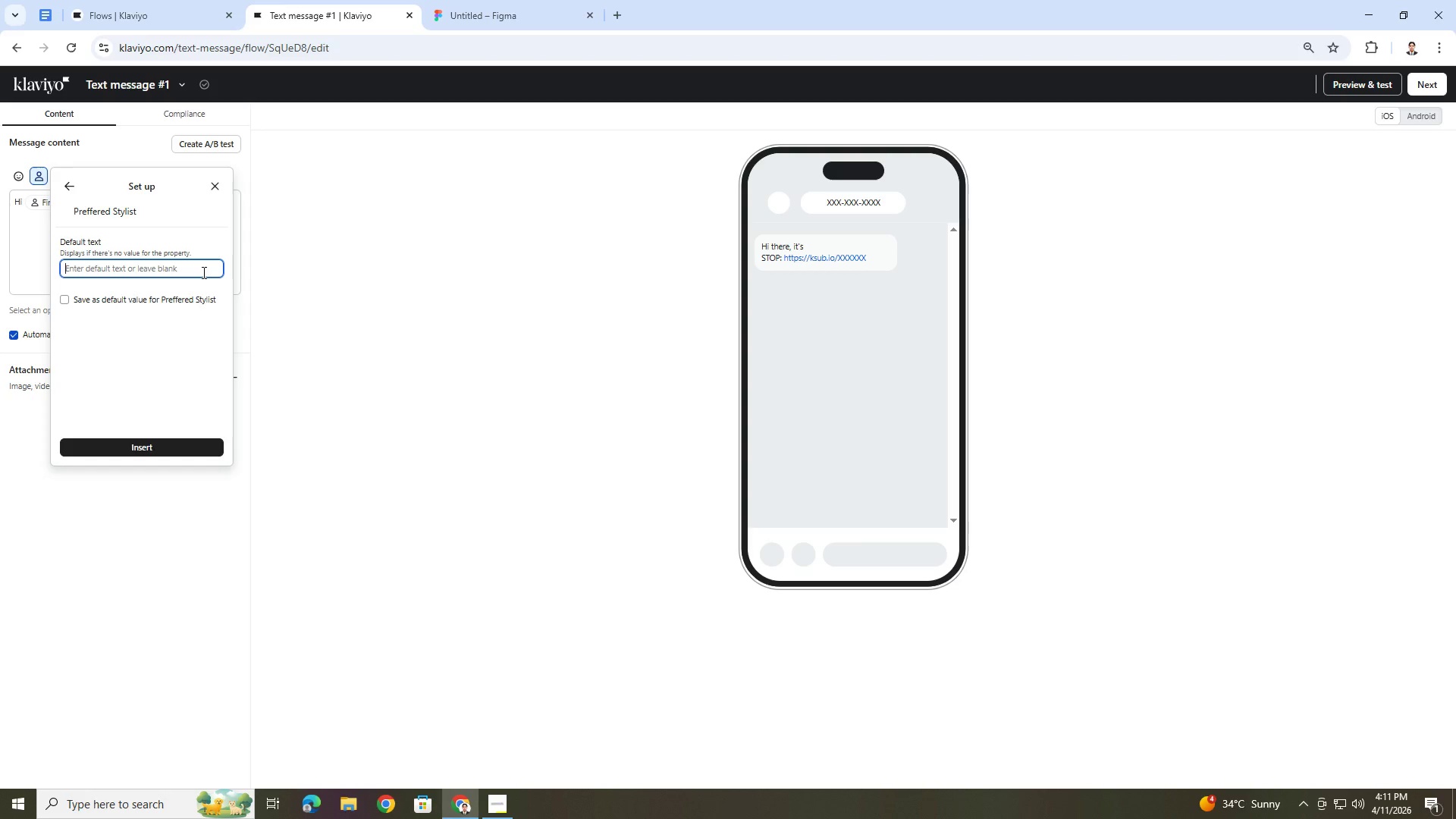 
type(your stylist)
 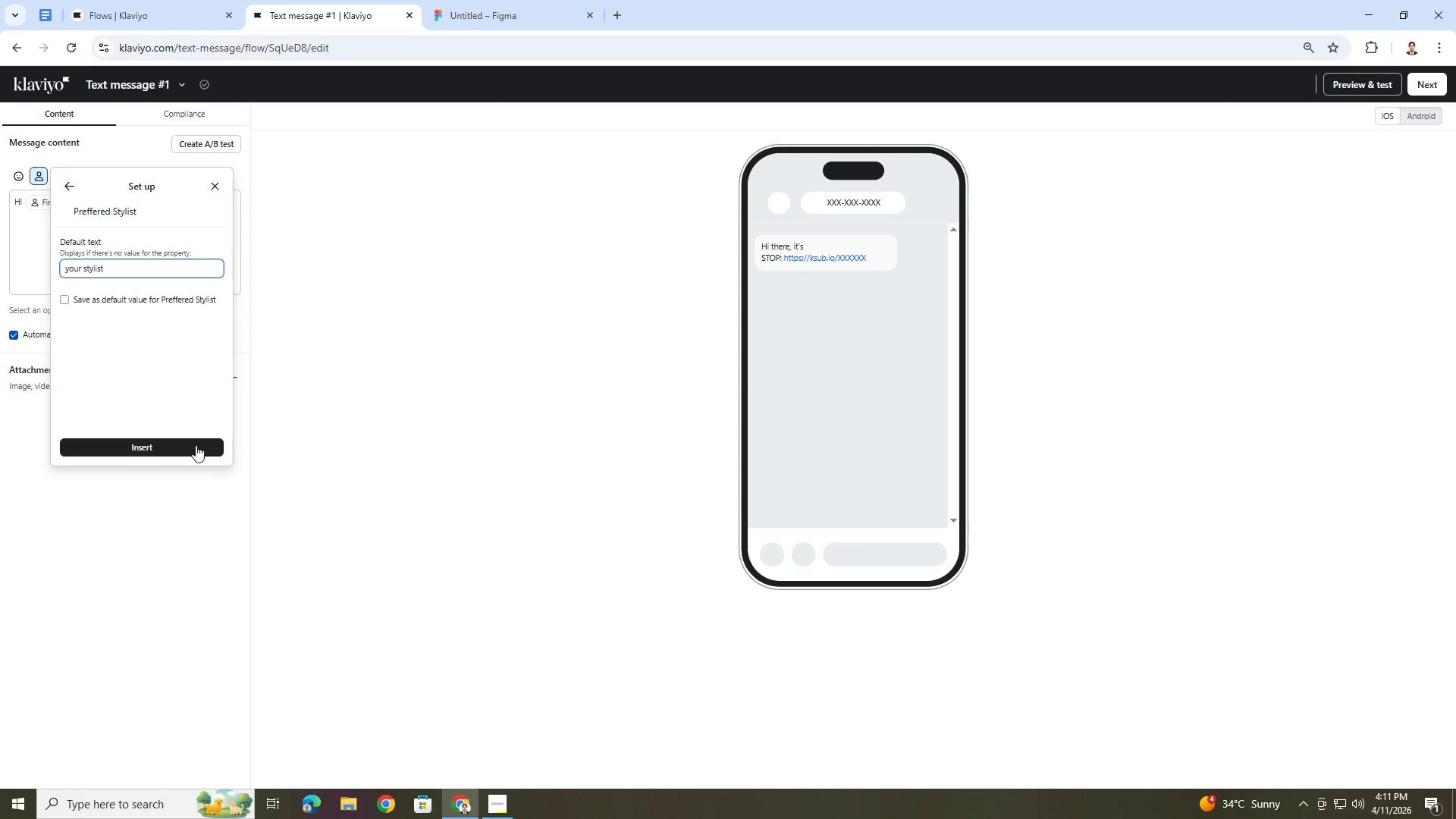 
left_click([190, 451])
 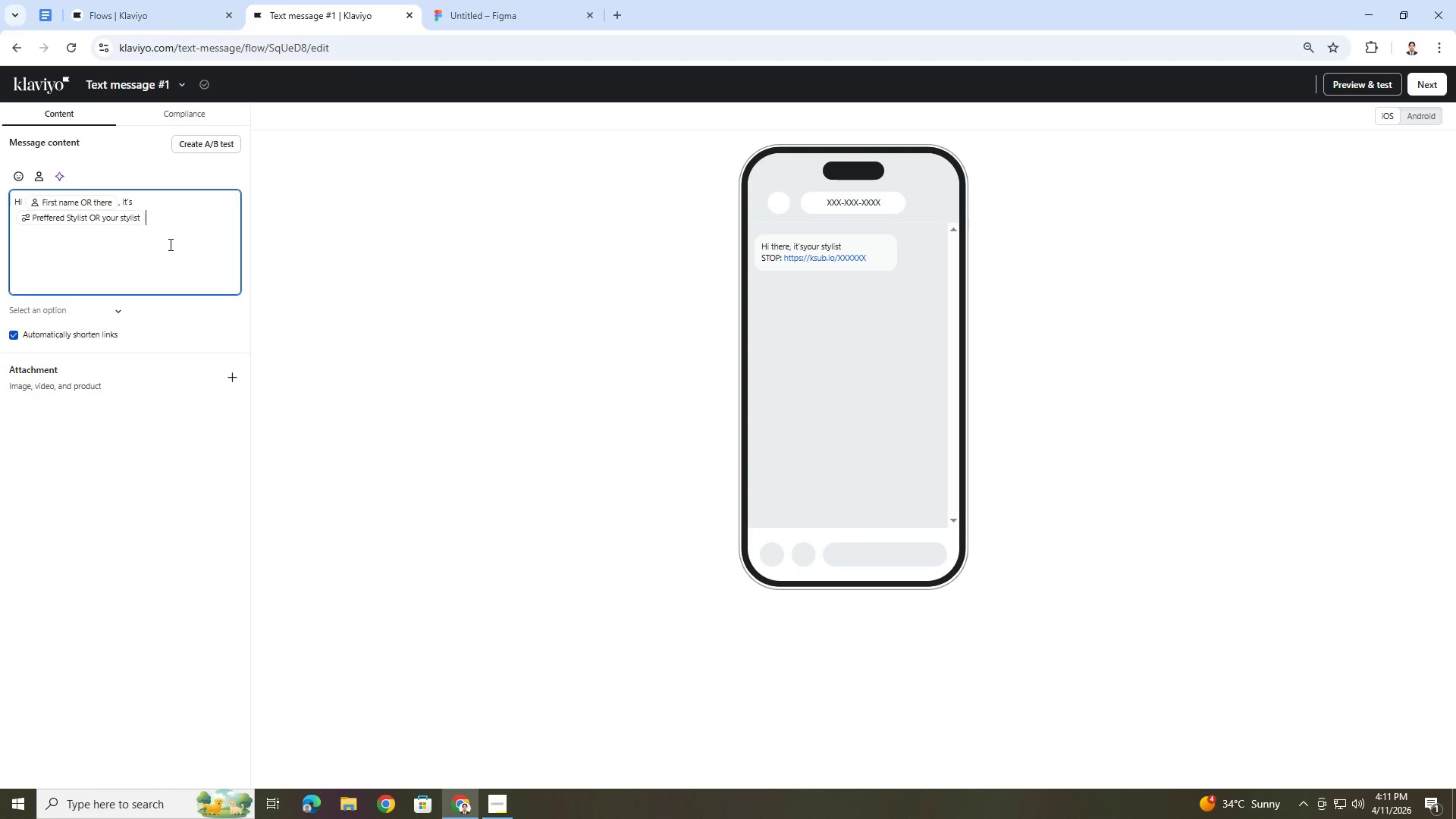 
wait(7.33)
 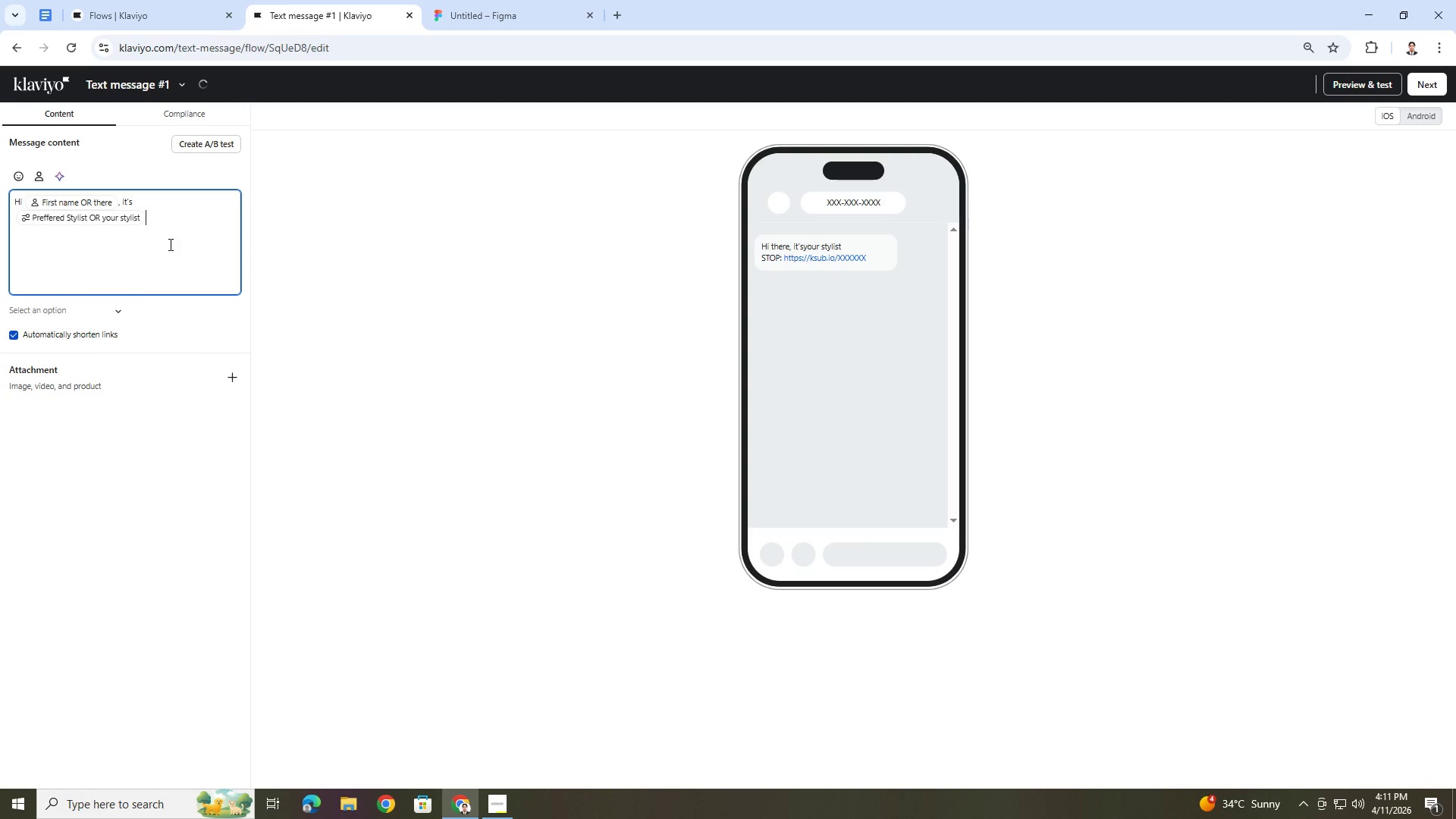 
left_click([149, 205])
 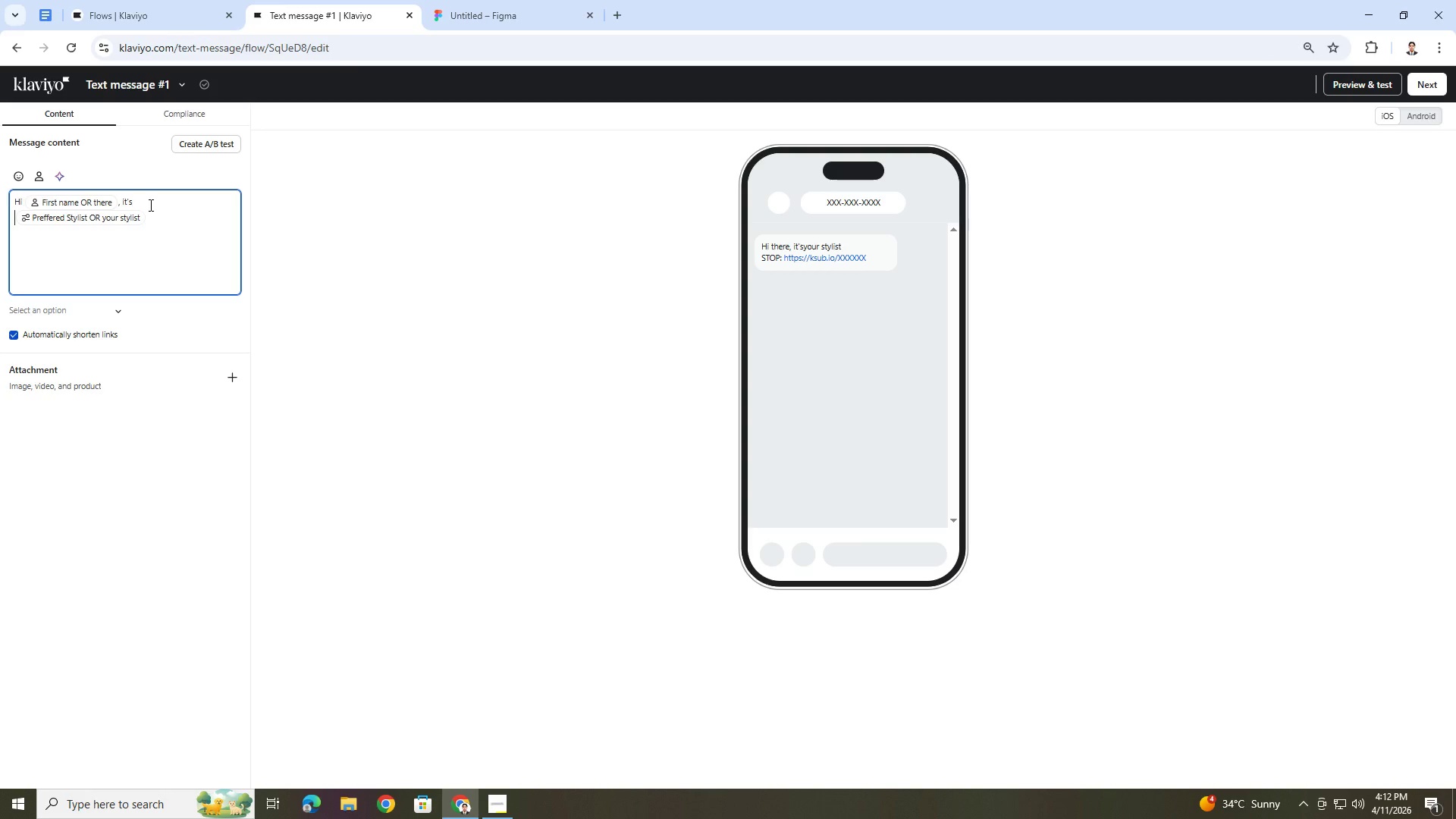 
key(Space)
 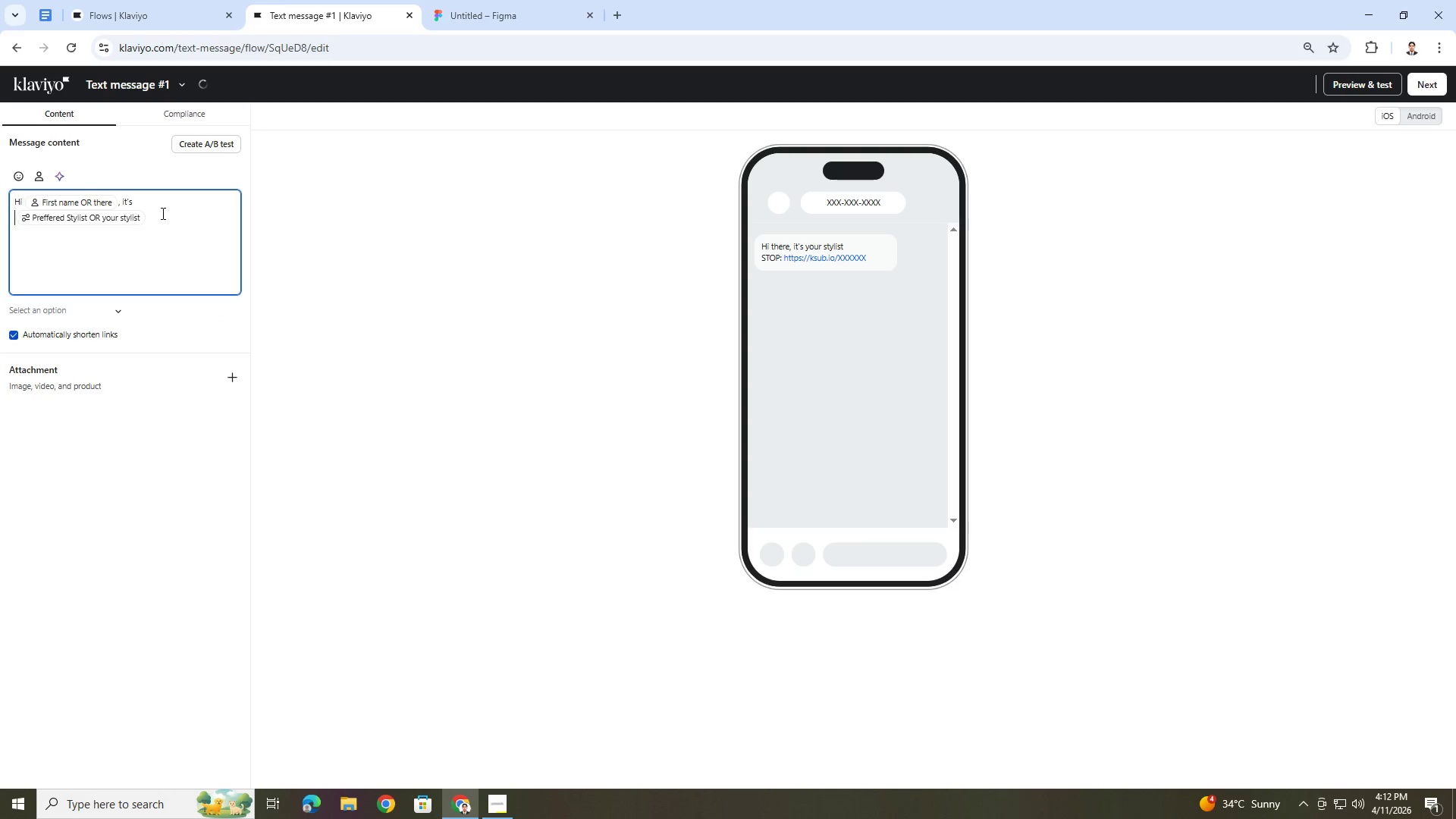 
left_click([162, 213])
 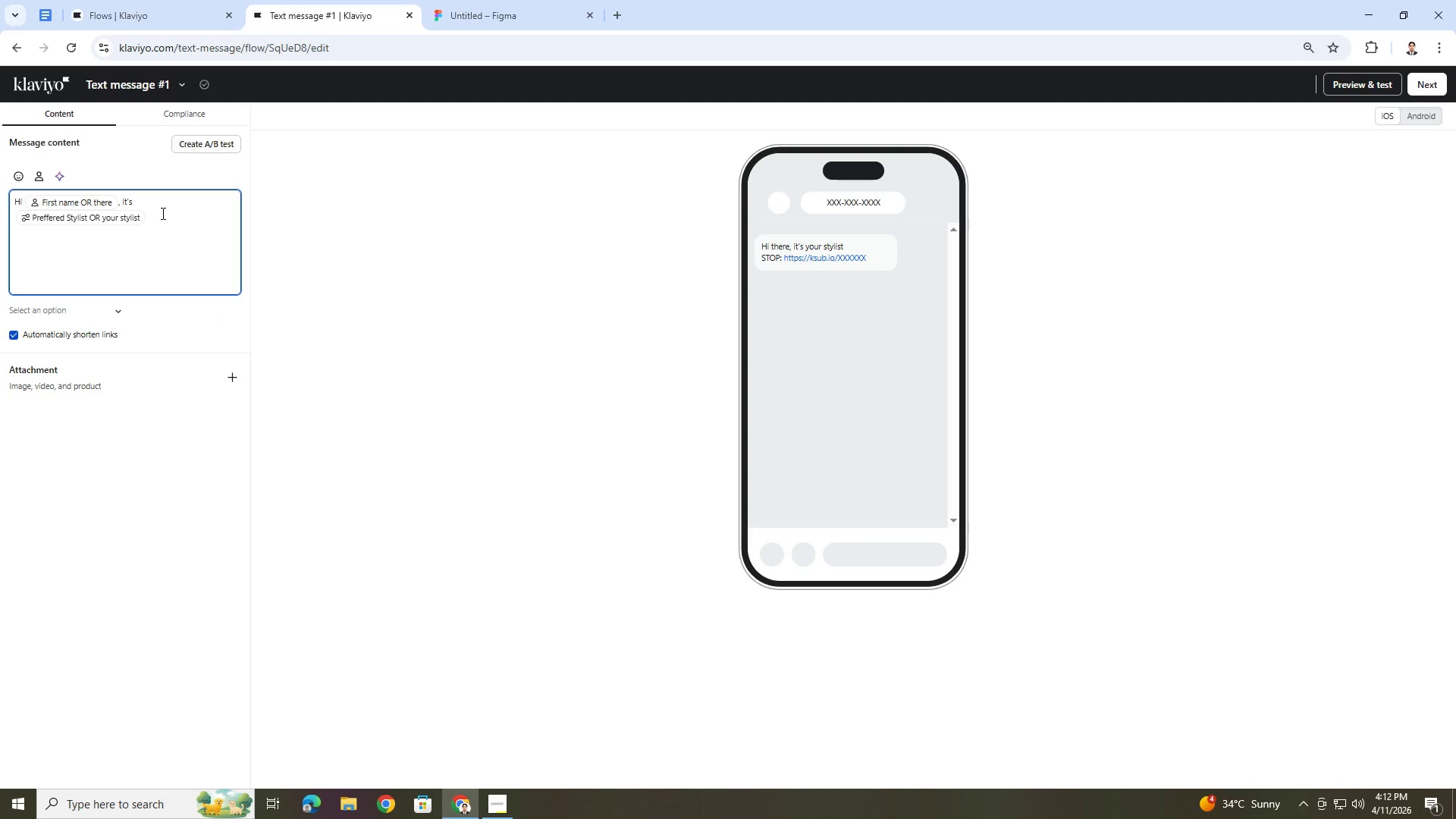 
type( from Root )
 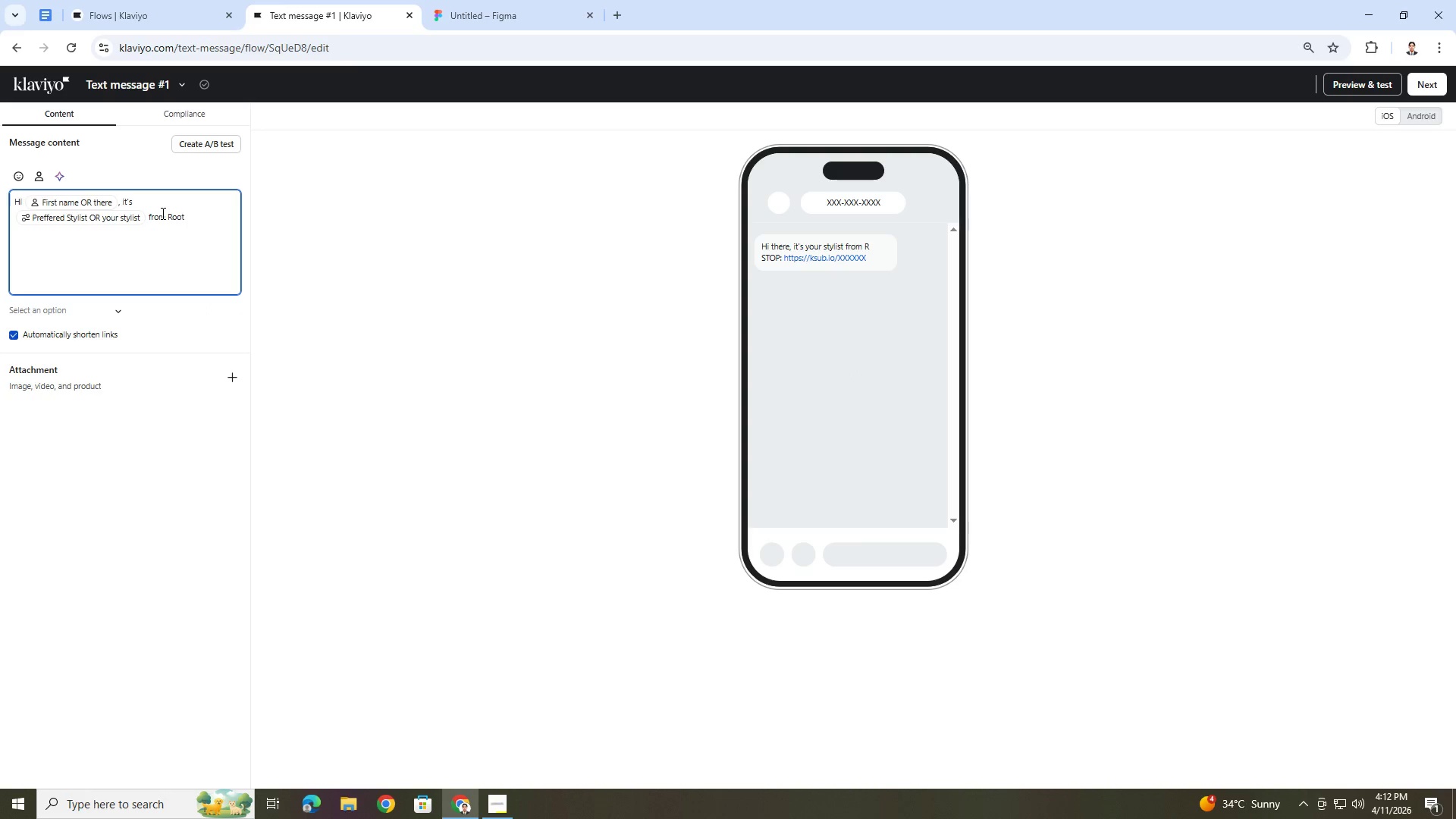 
hold_key(key=ShiftRight, duration=1.53)
 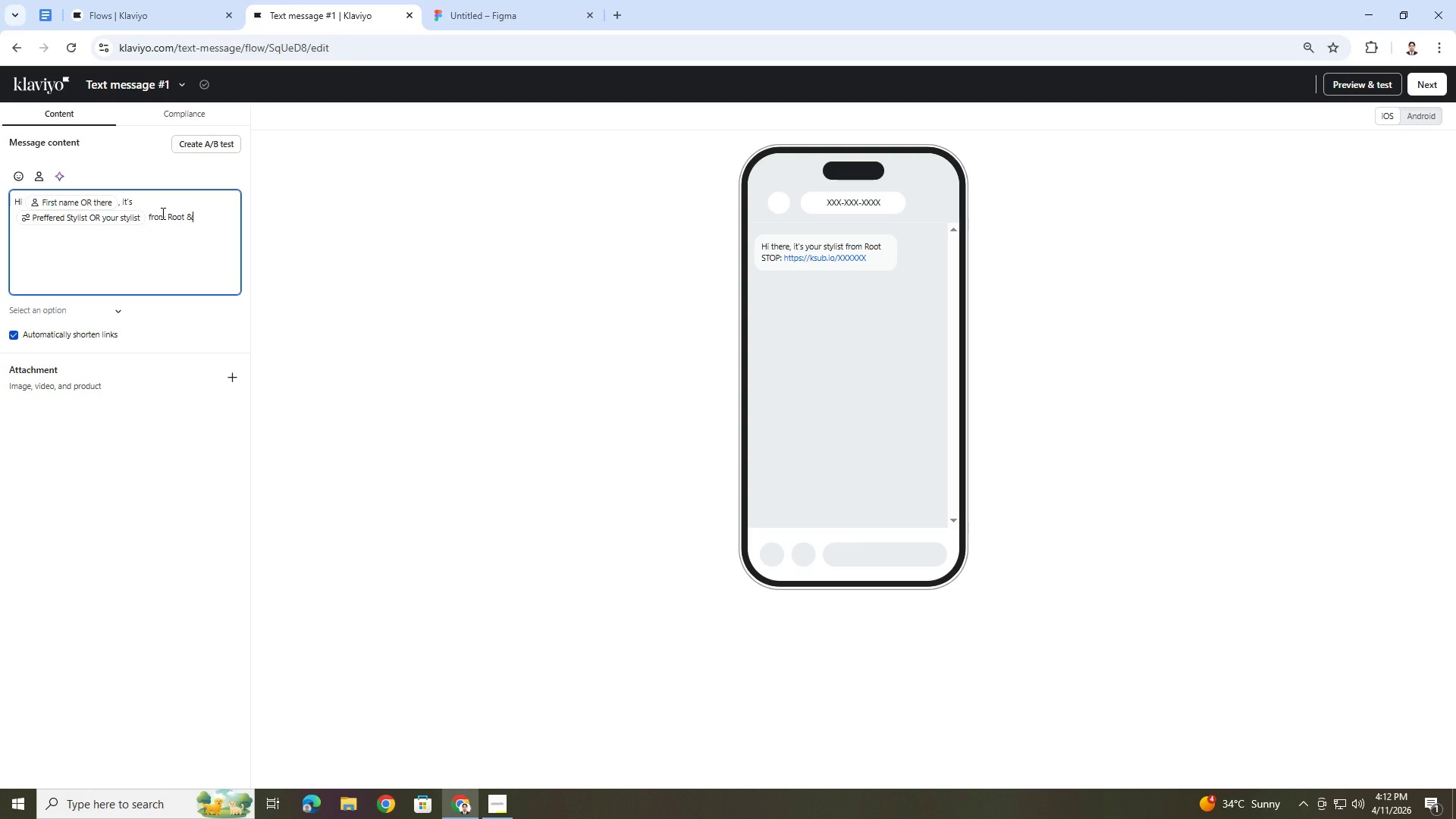 
type(& Follicle.)
 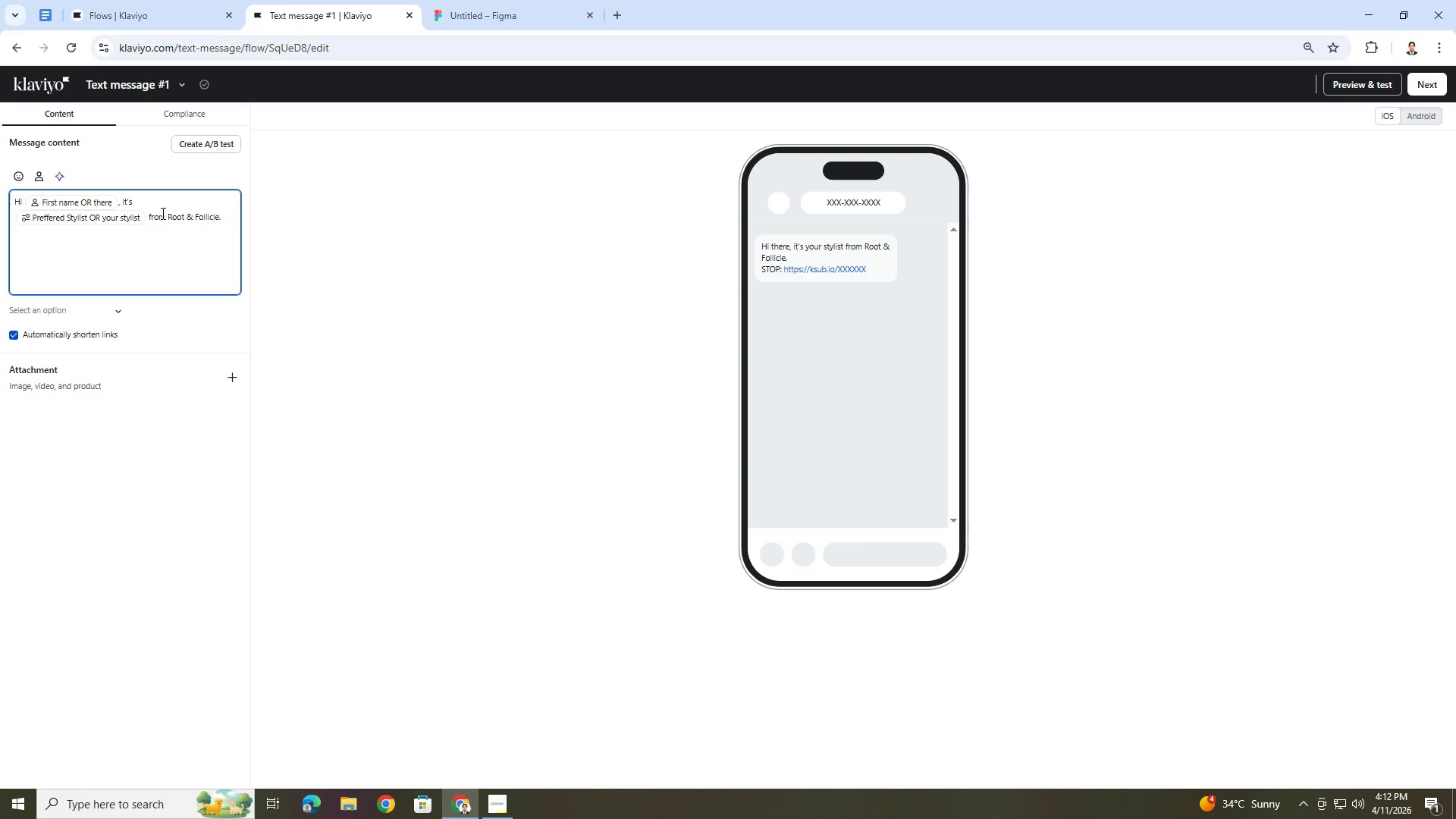 
wait(11.08)
 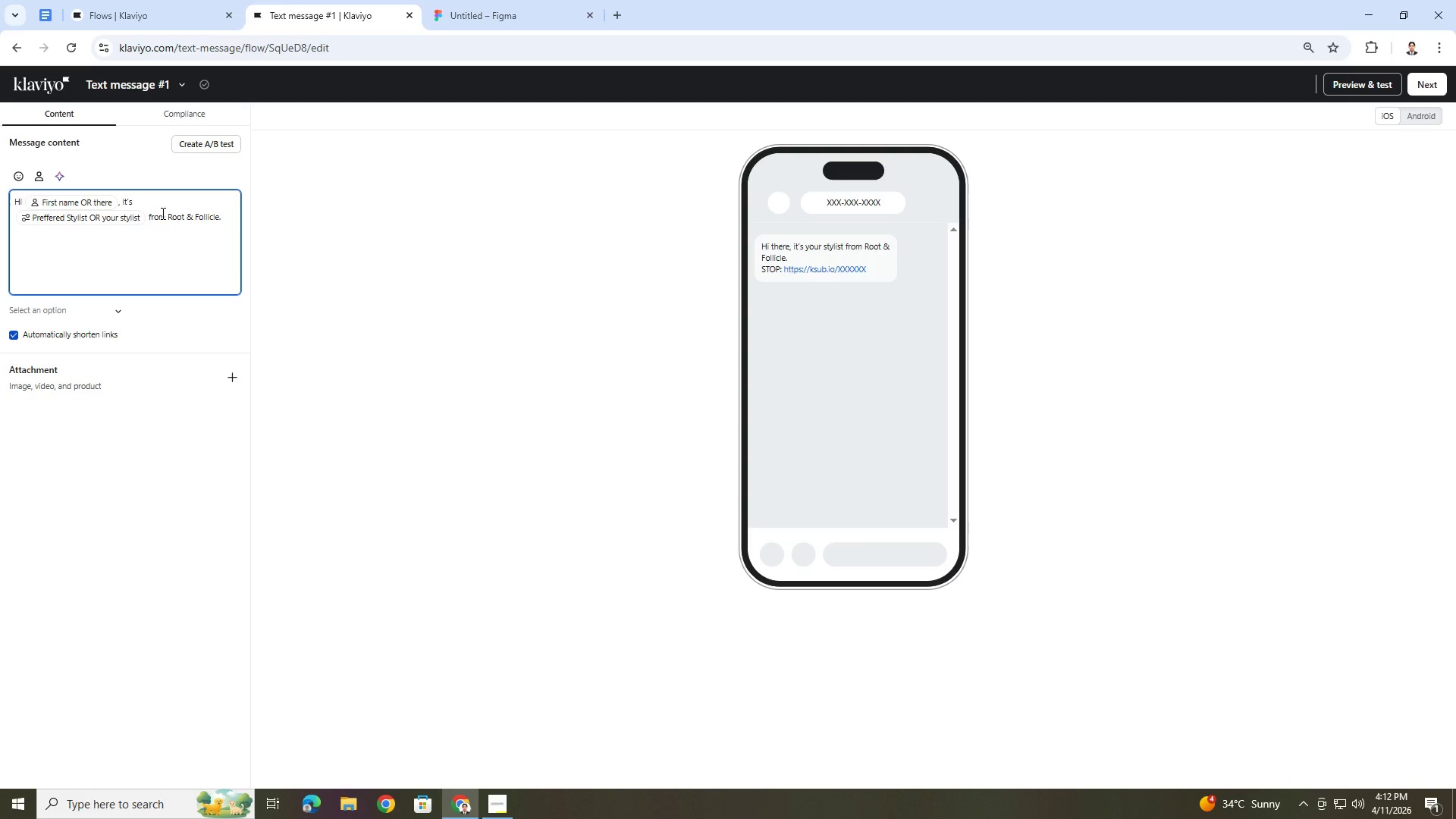 
key(Space)
 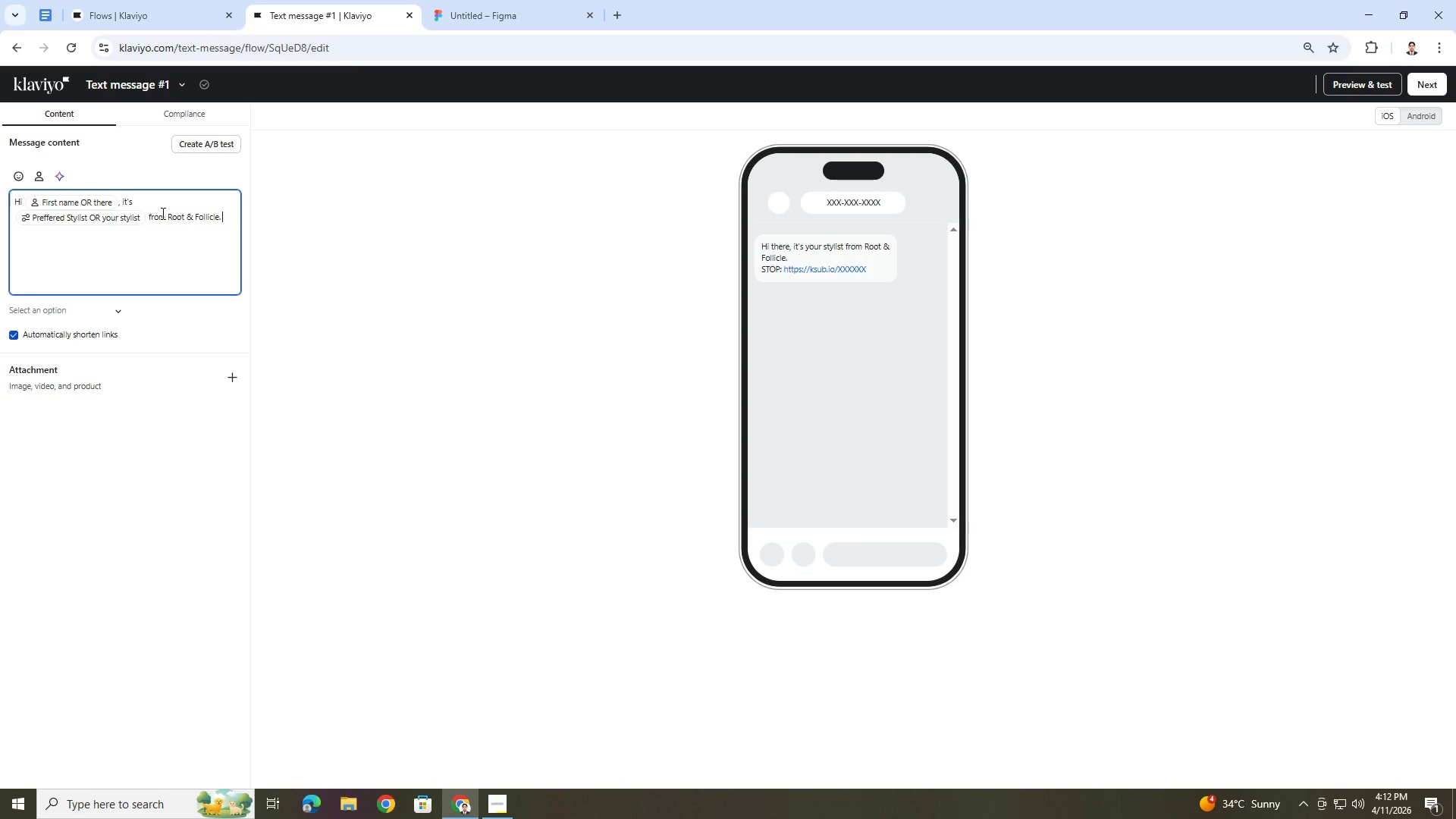 
wait(14.84)
 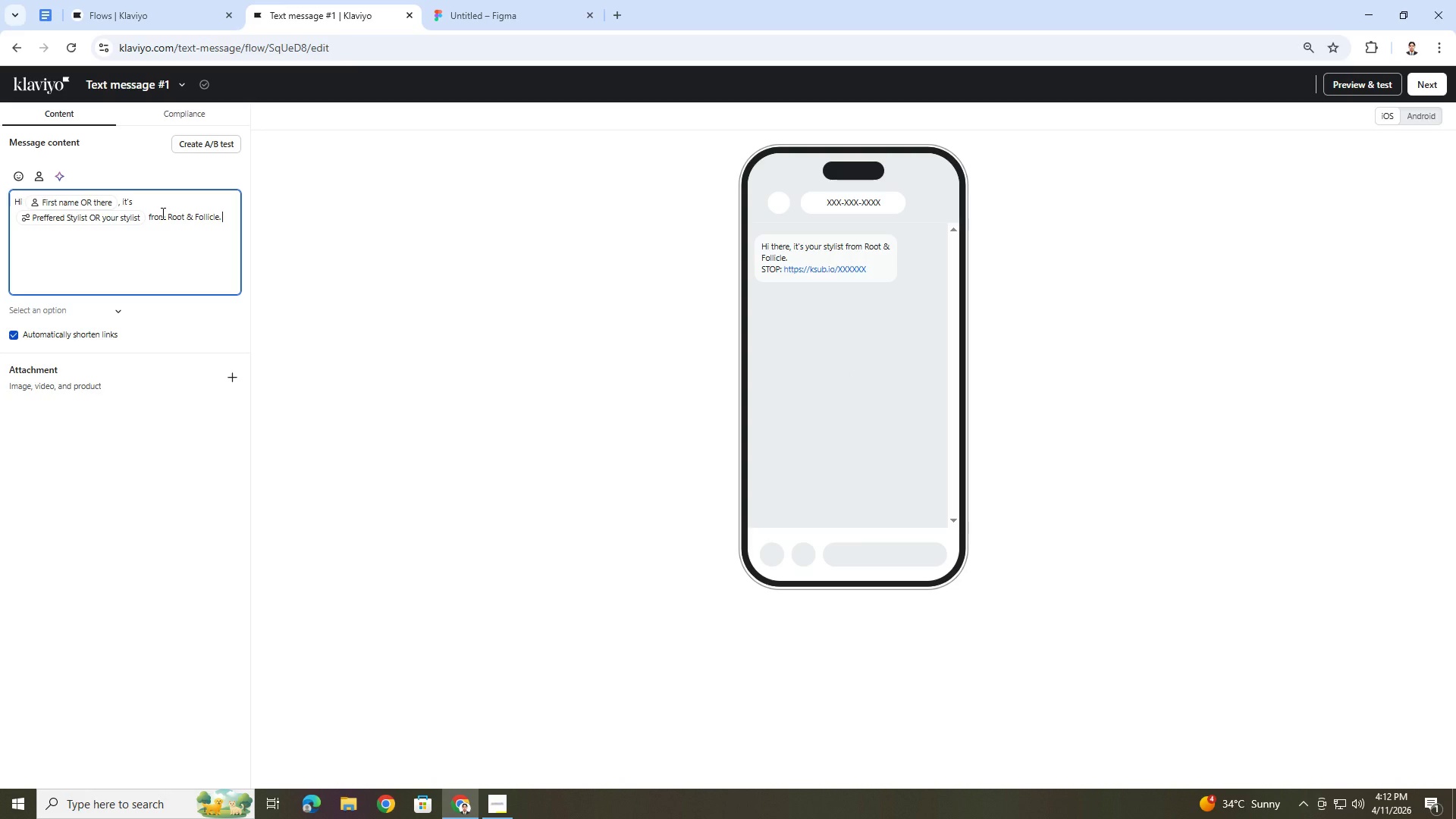 
type(It's been a while since your last)
 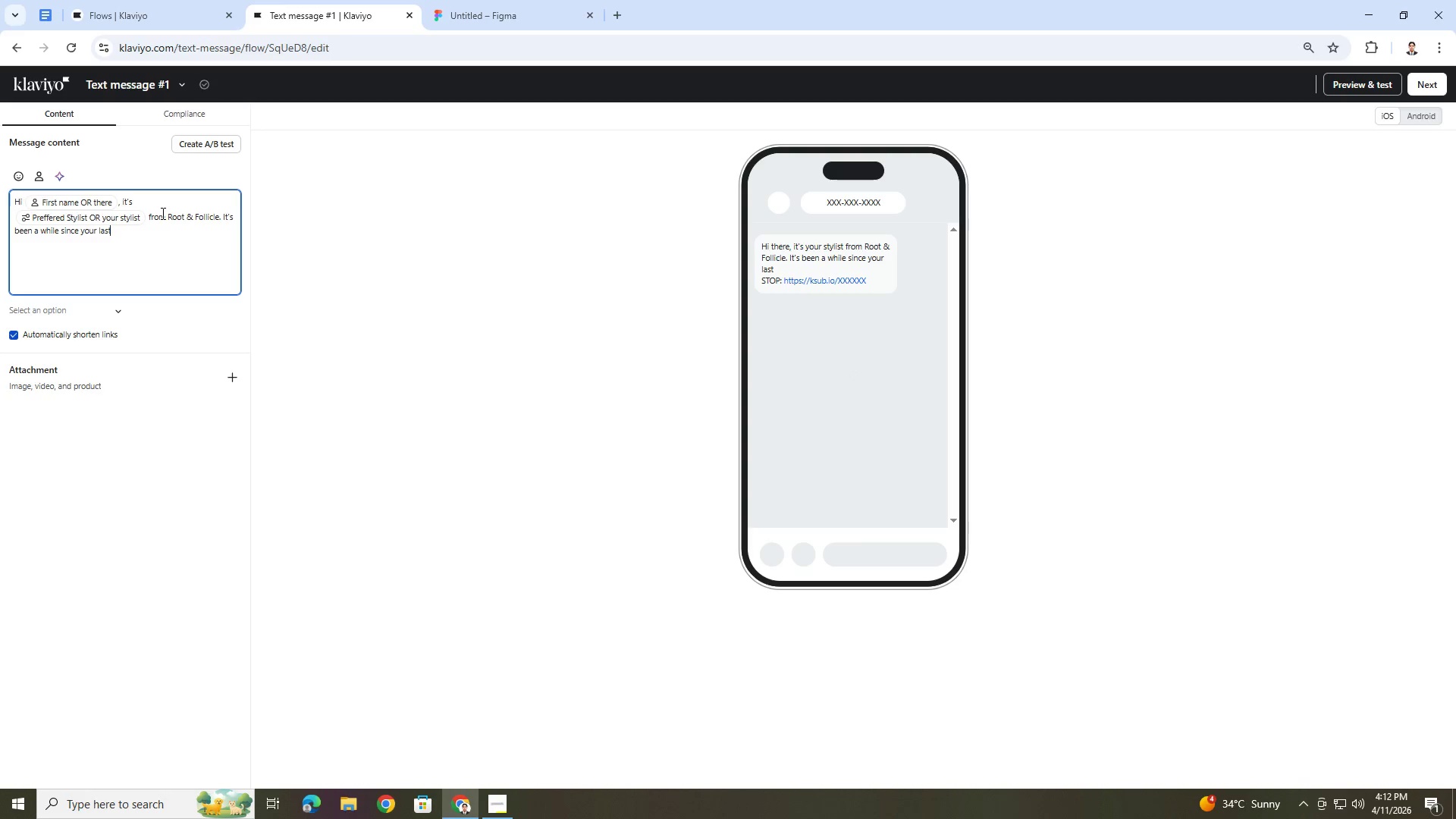 
type( visit)
 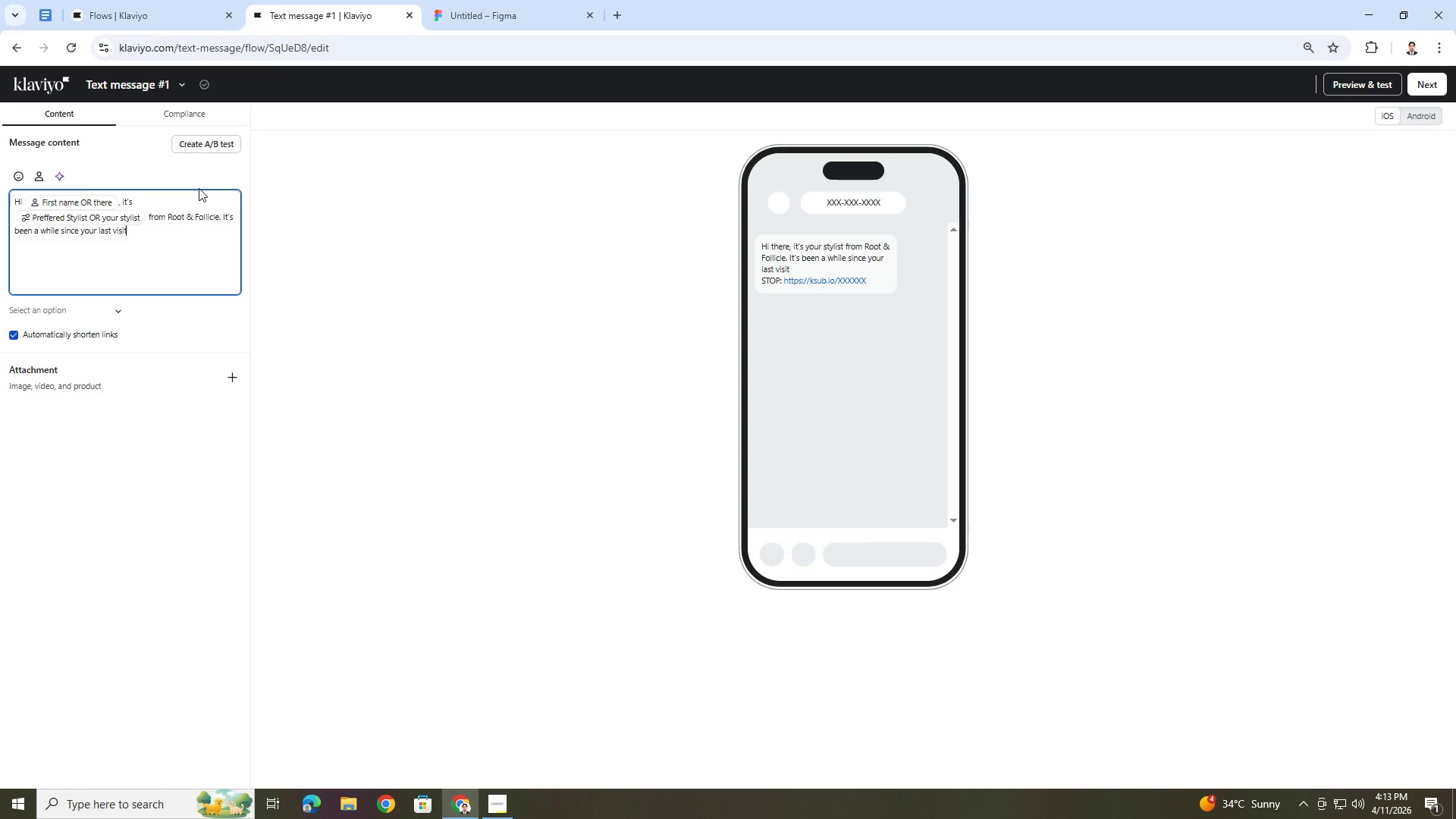 
wait(10.41)
 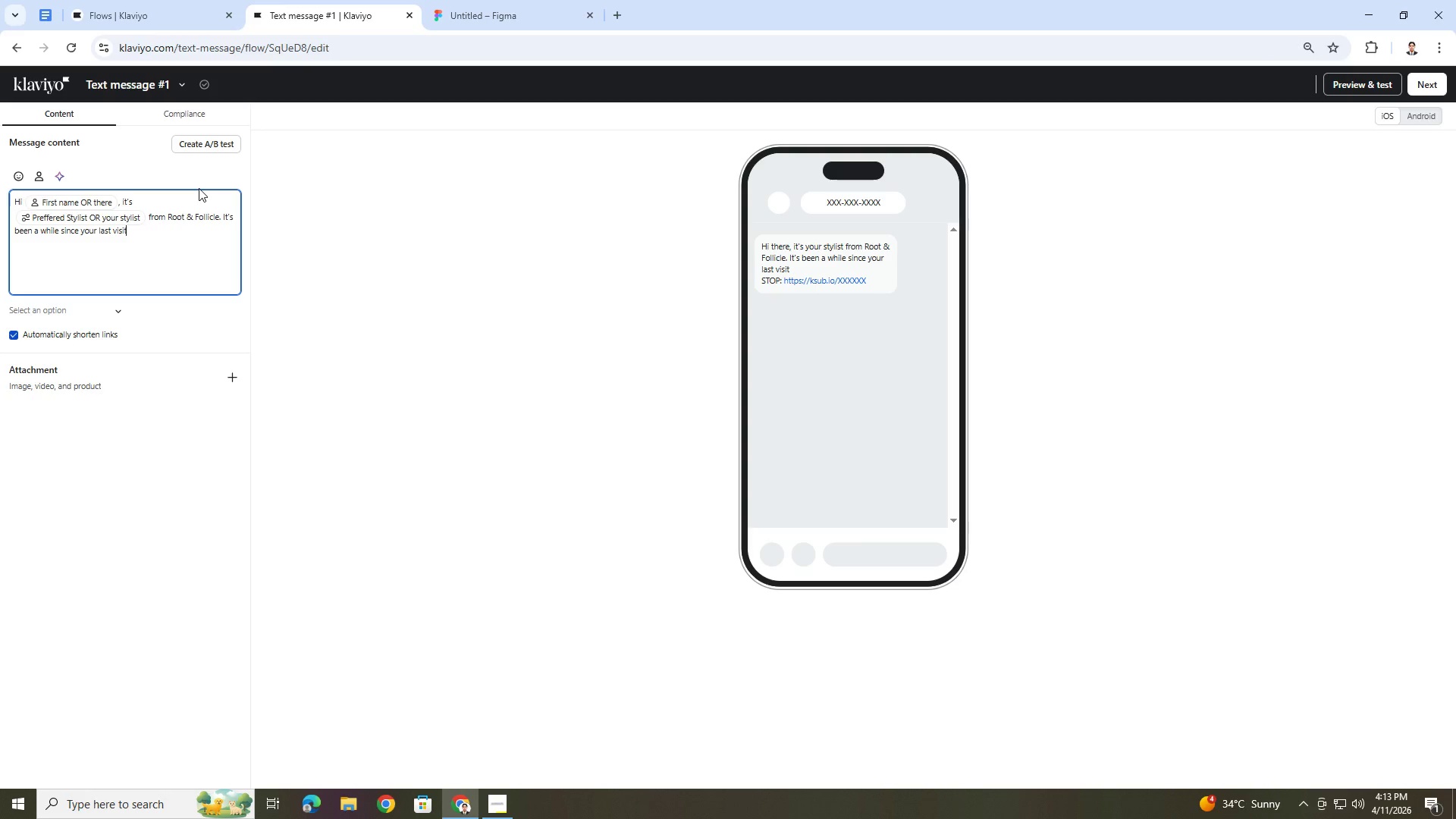 
left_click([621, 11])
 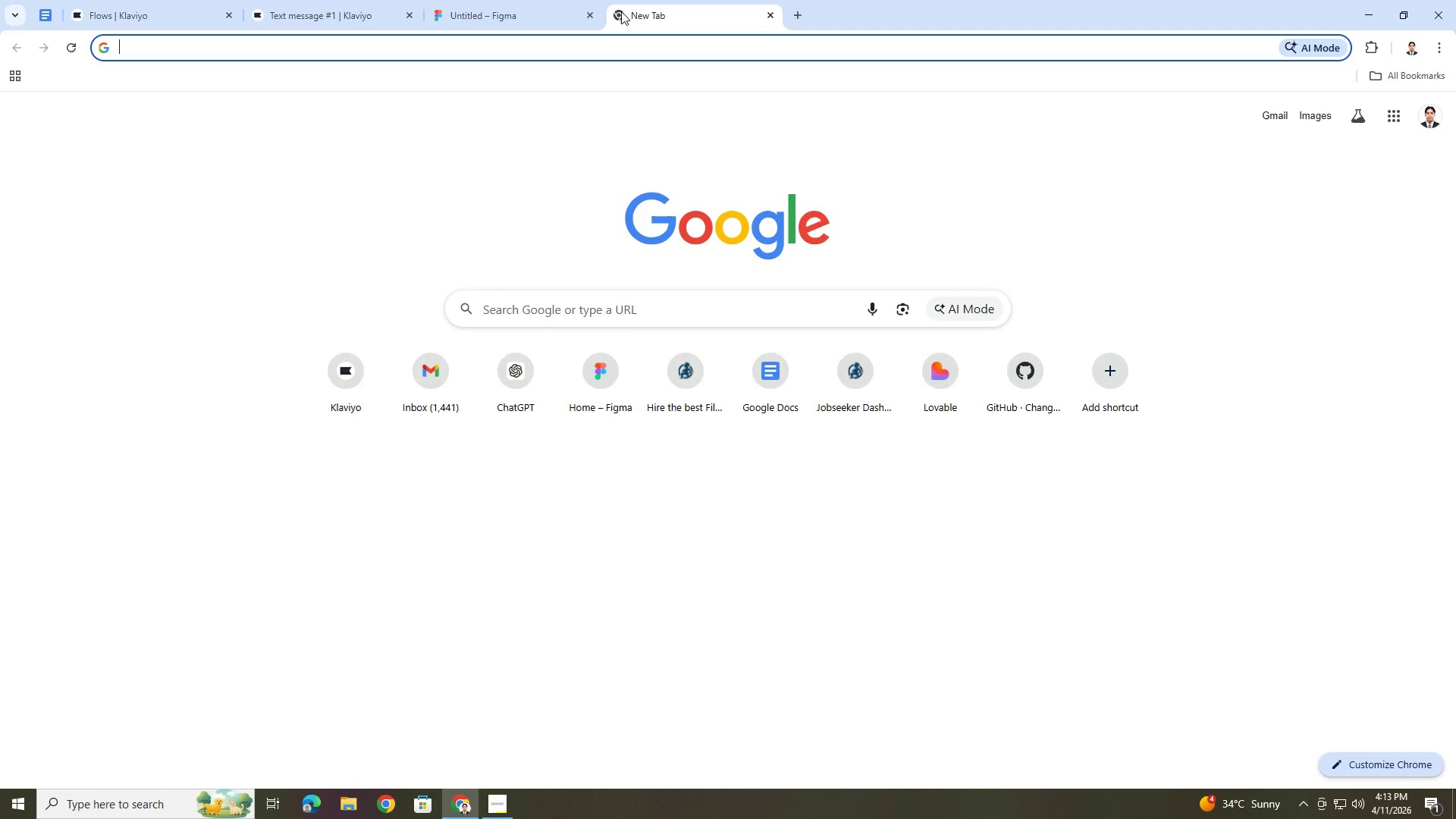 
type(m dash)
 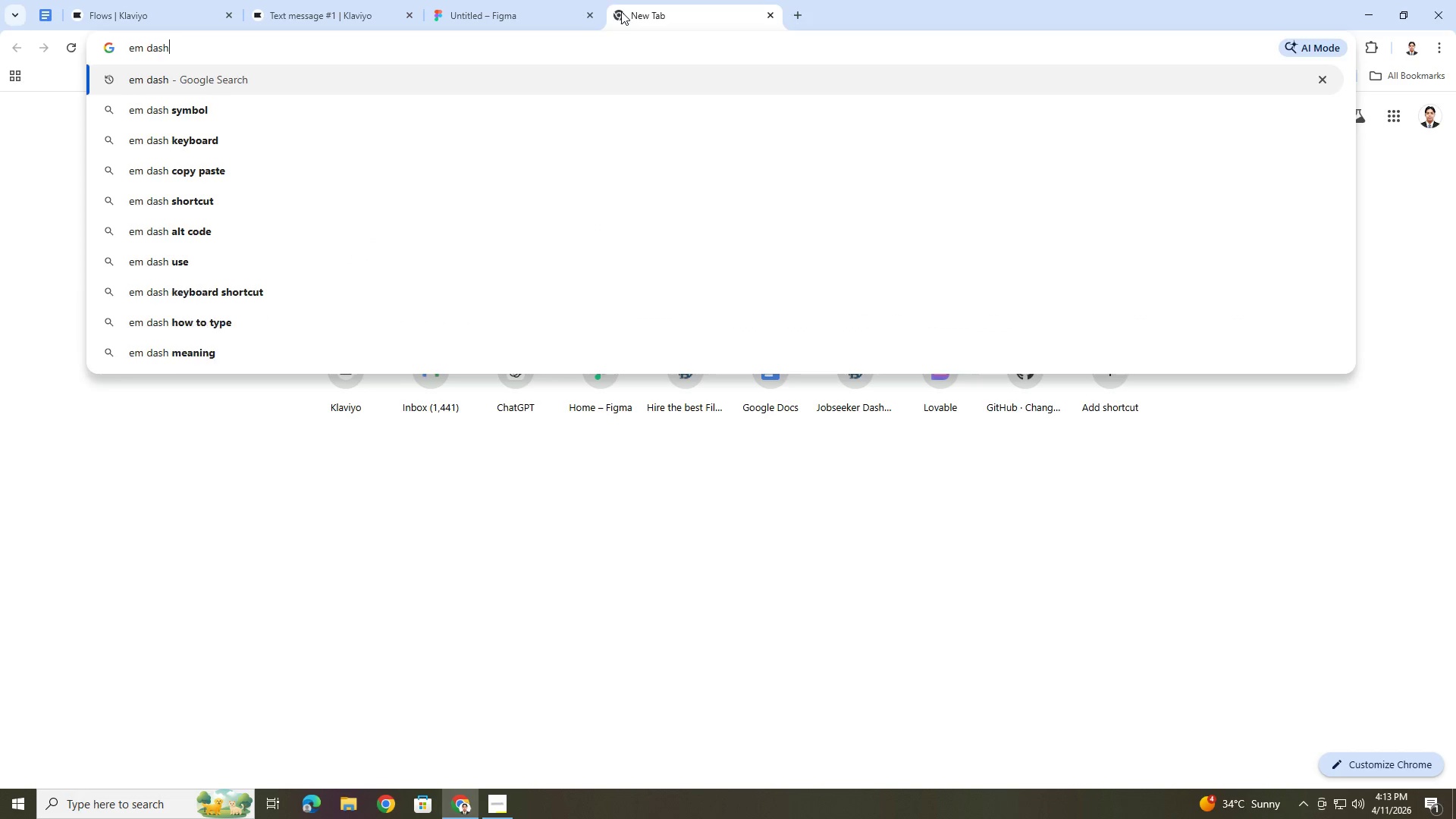 
key(Enter)
 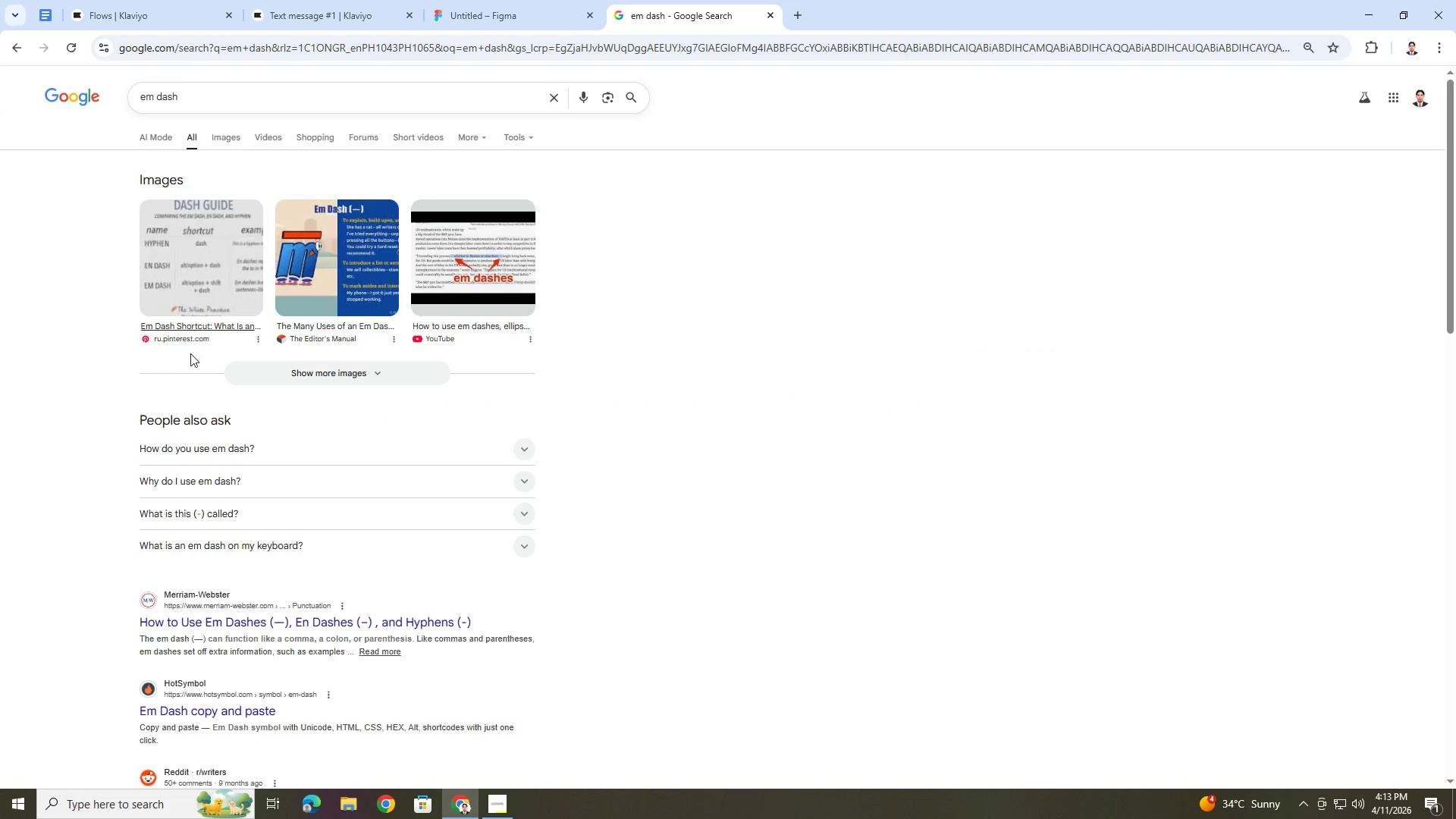 
left_click([198, 99])
 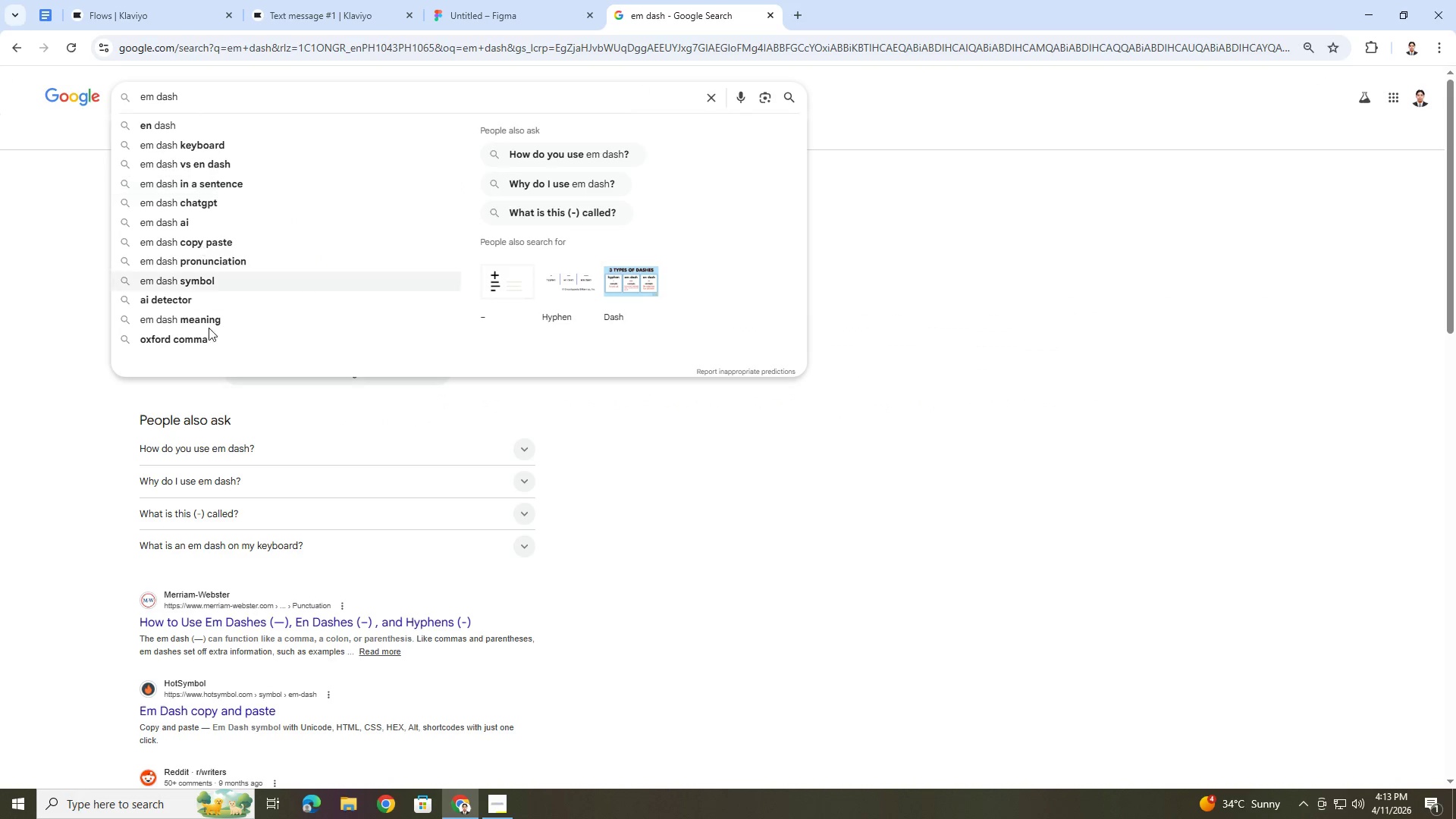 
left_click([56, 468])
 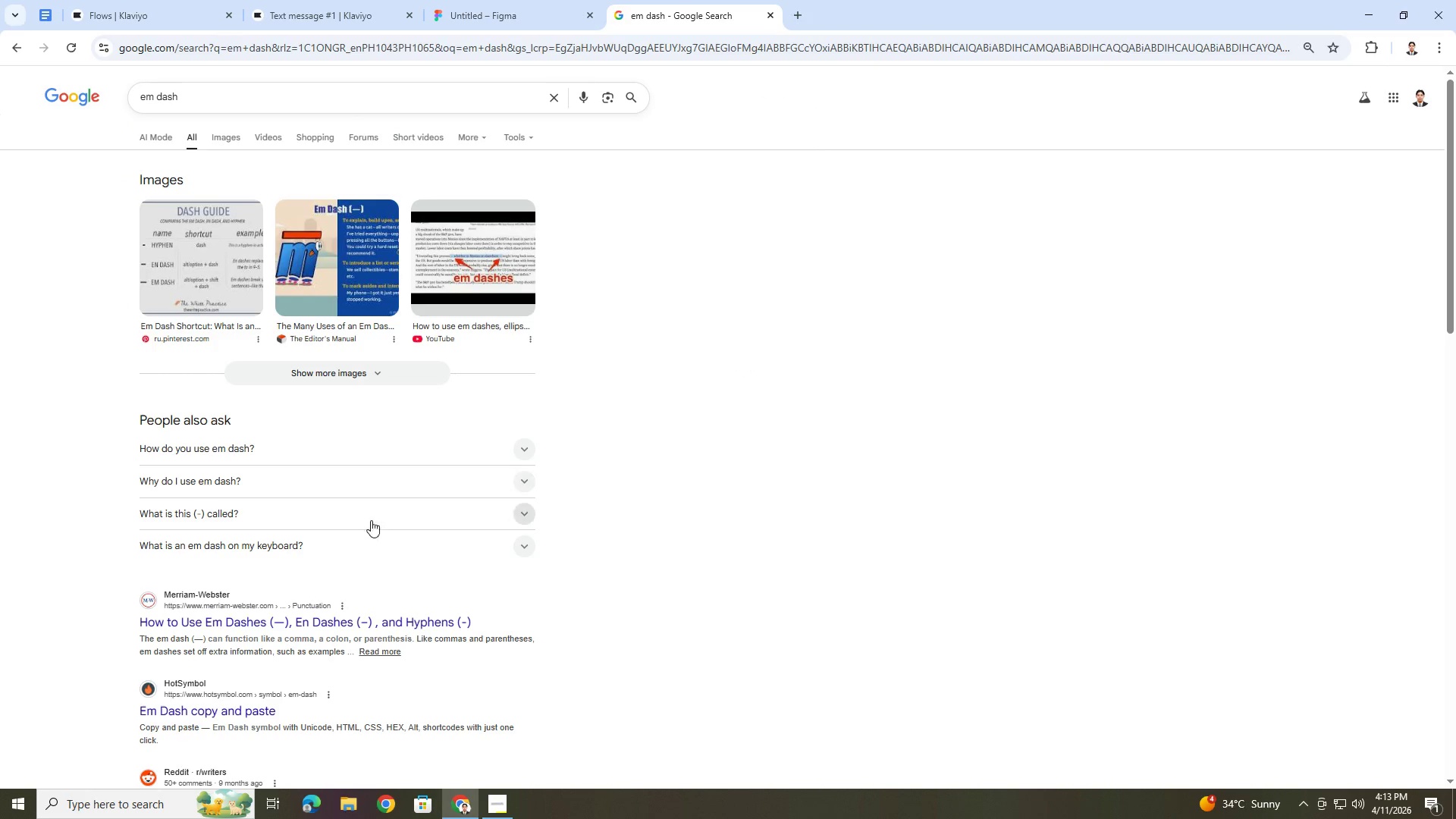 
scroll: coordinate [274, 595], scroll_direction: down, amount: 5.0
 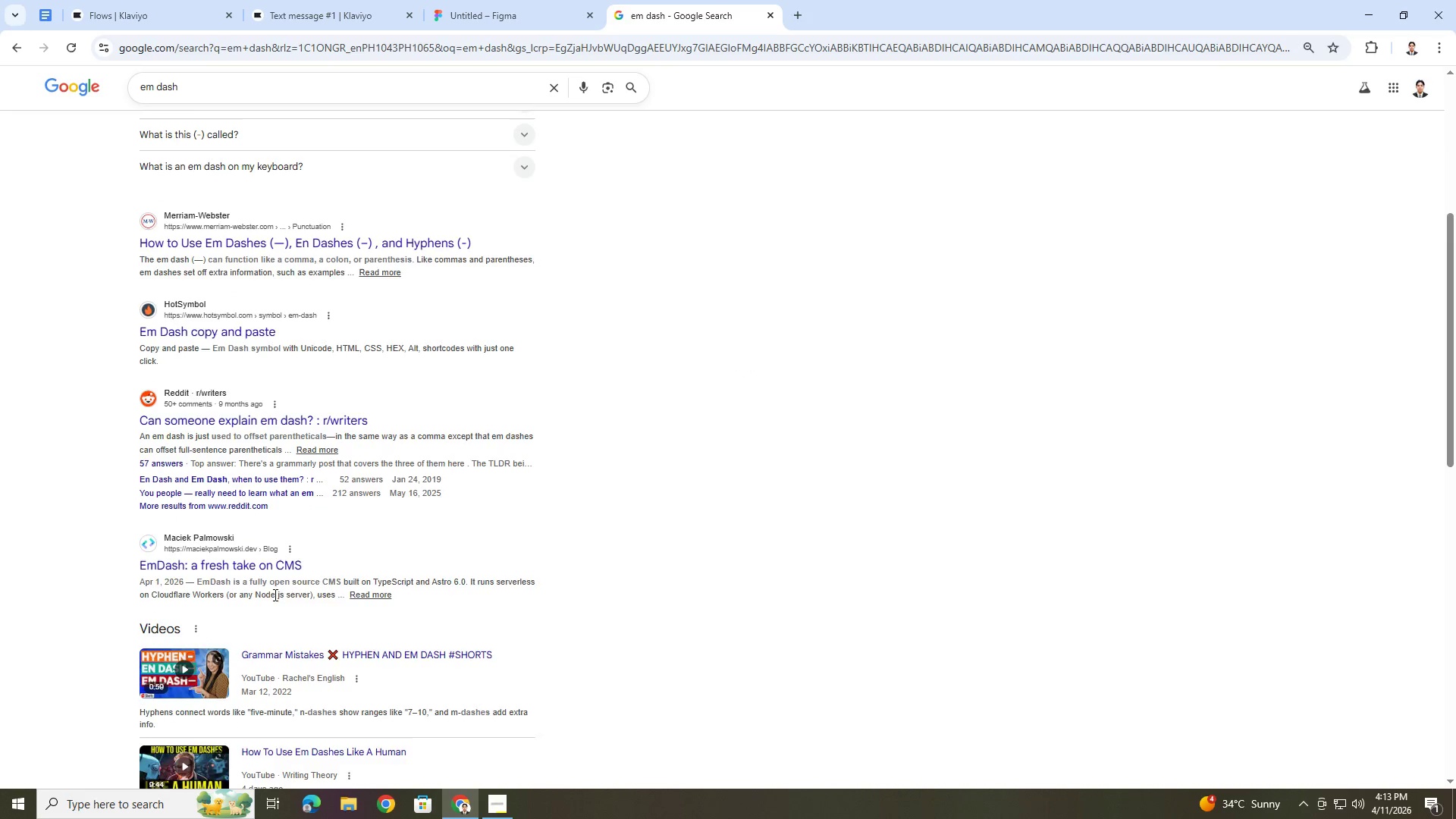 
scroll: coordinate [251, 375], scroll_direction: up, amount: 10.0
 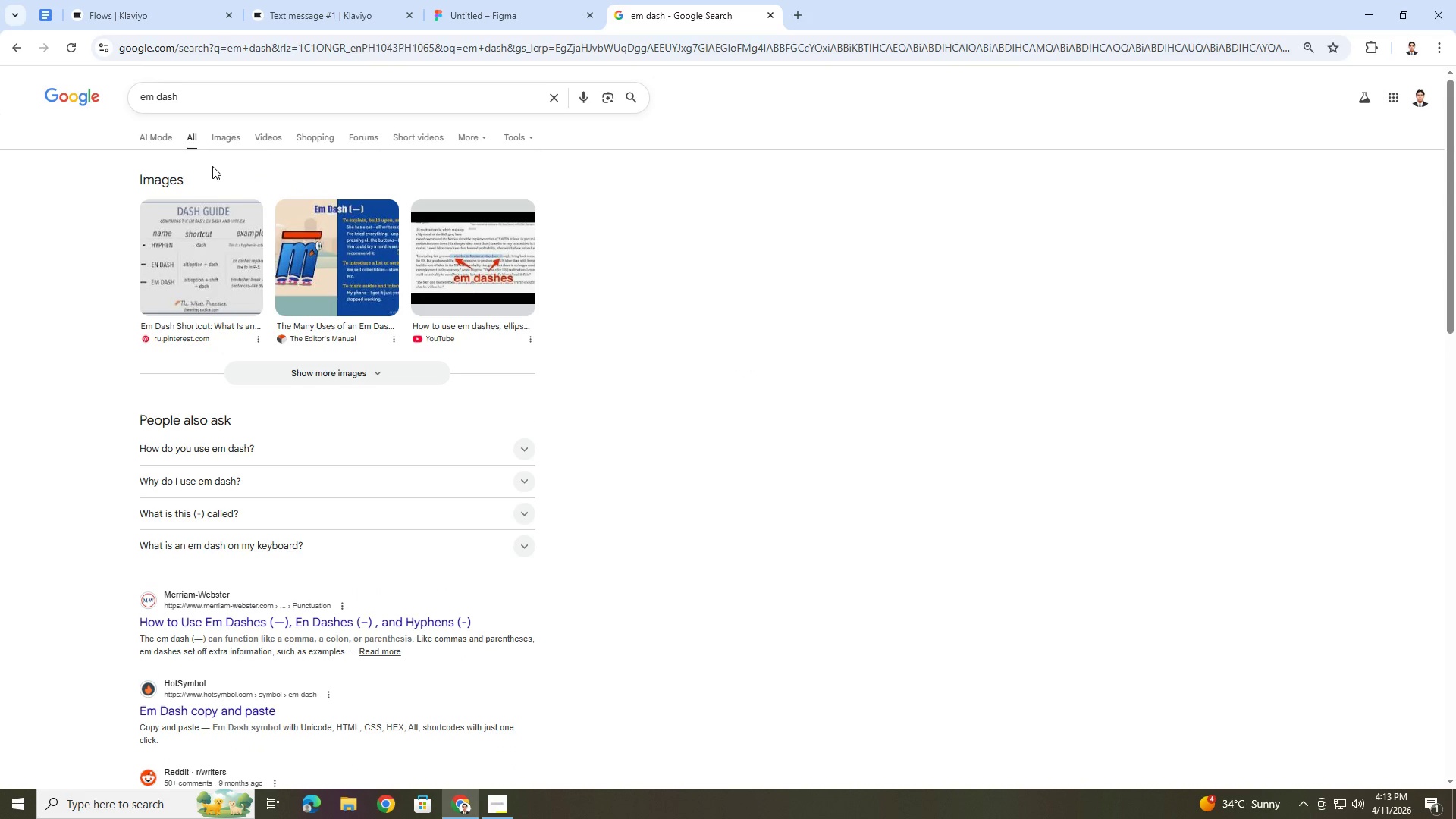 
left_click([200, 102])
 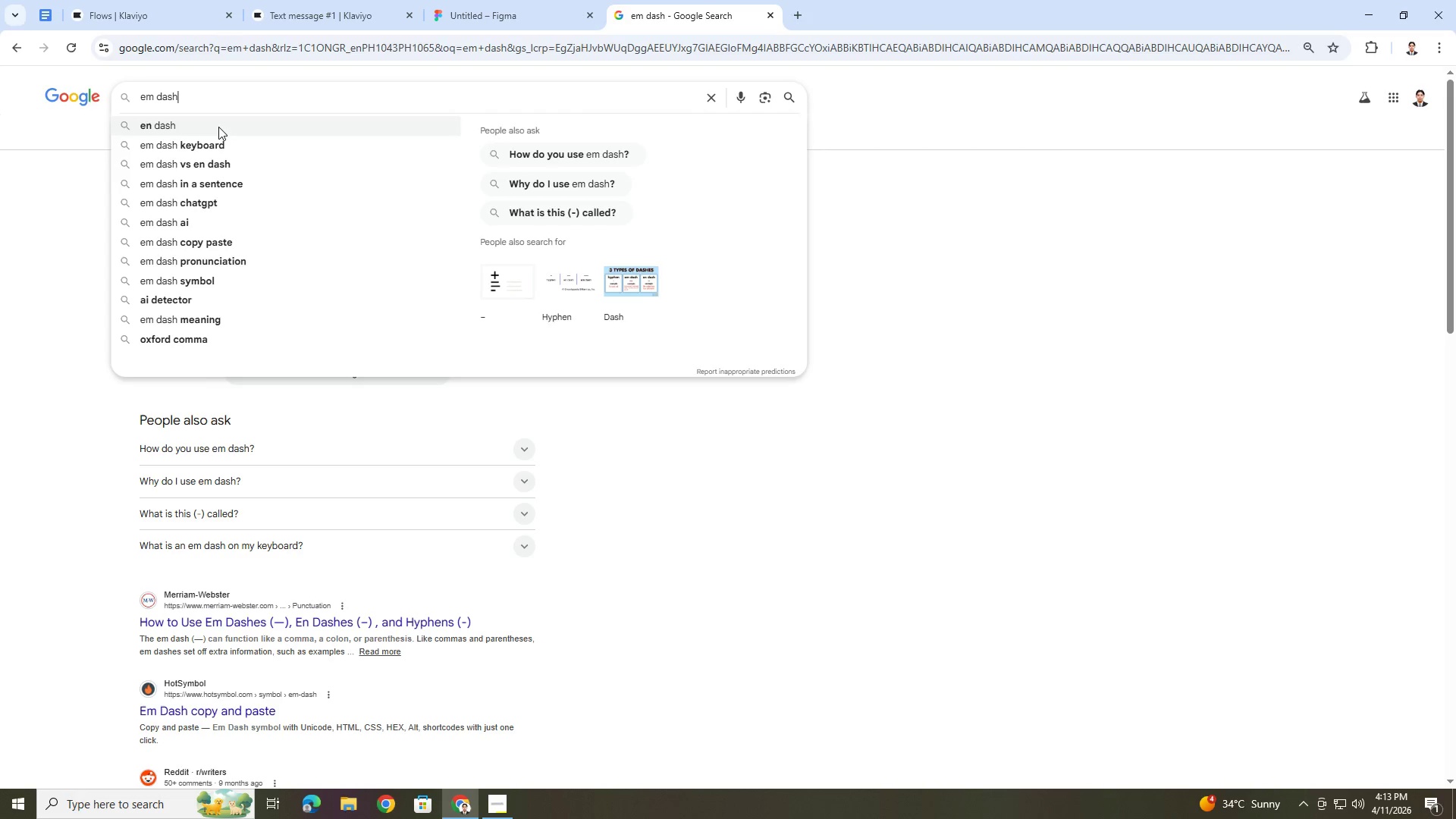 
left_click([215, 284])
 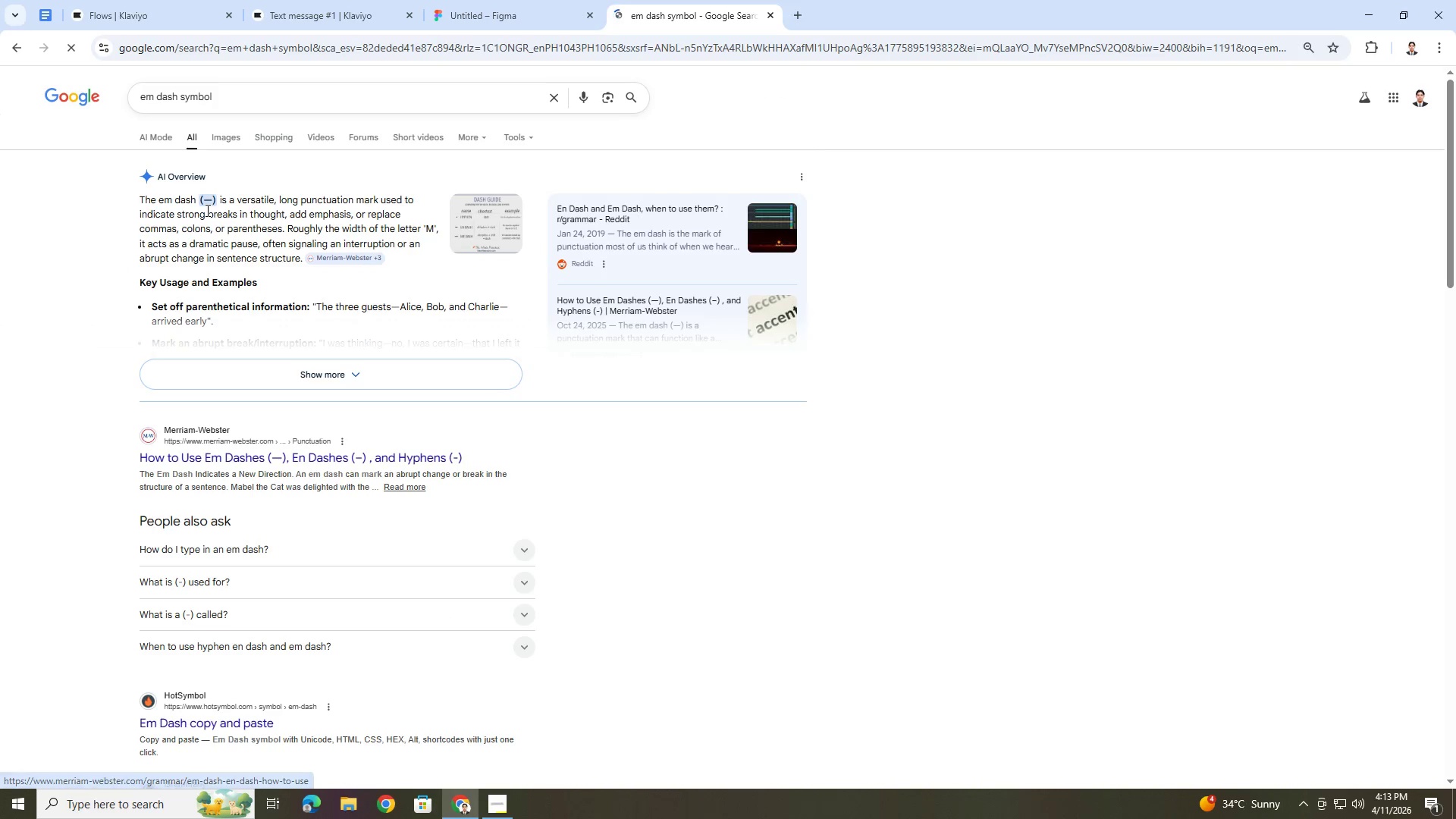 
left_click_drag(start_coordinate=[211, 204], to_coordinate=[206, 203])
 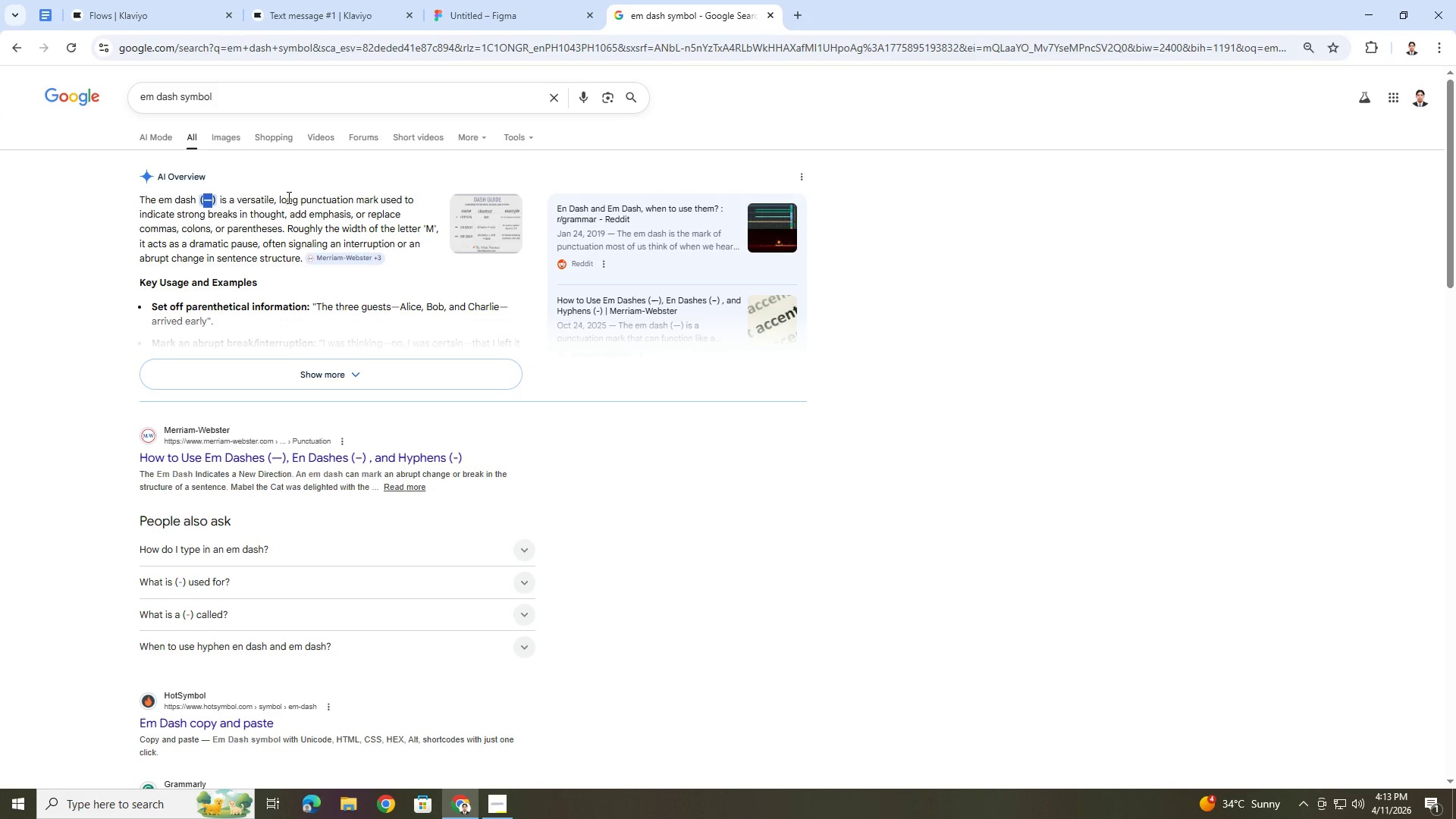 
key(Control+C)
 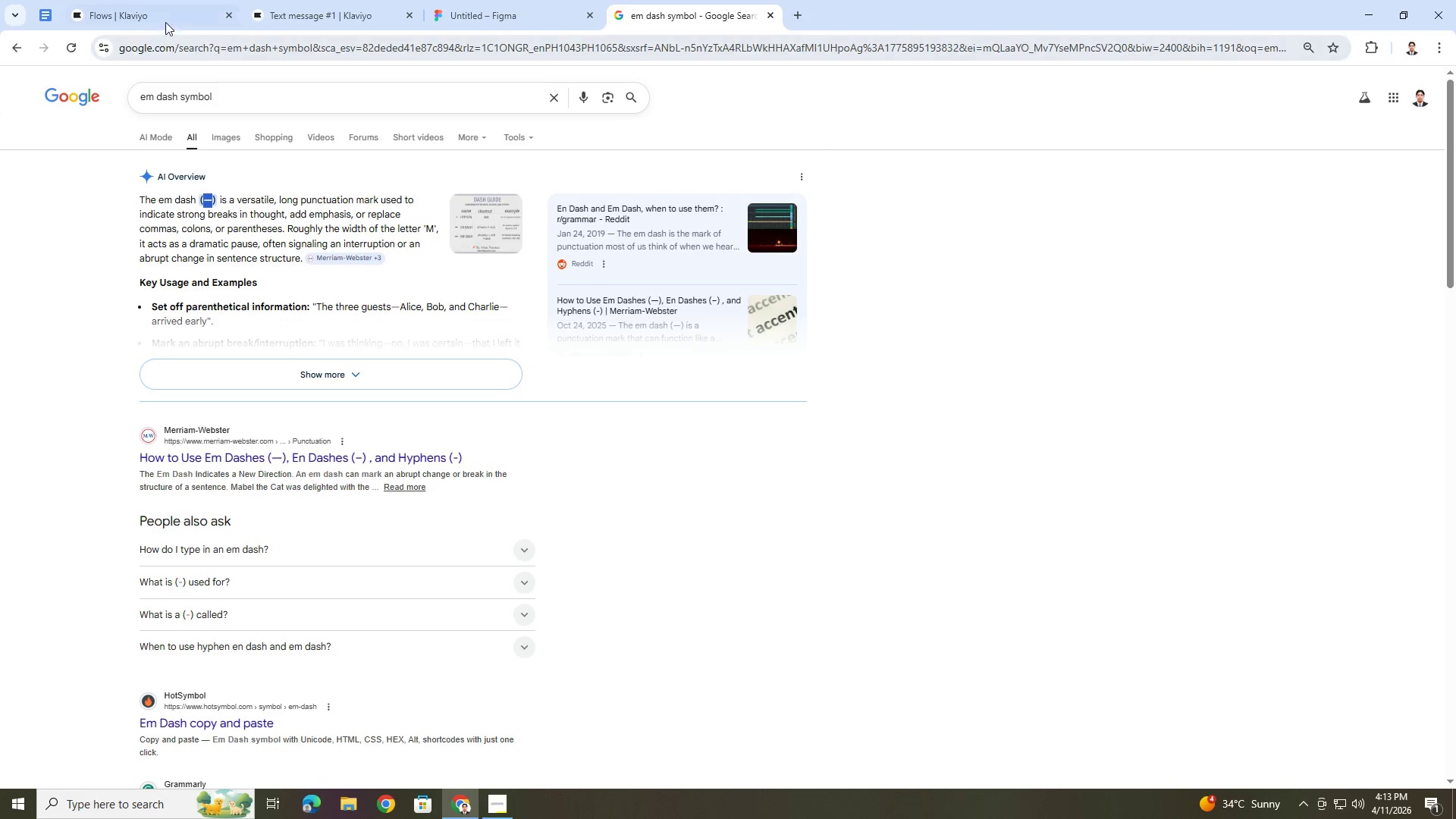 
left_click([161, 19])
 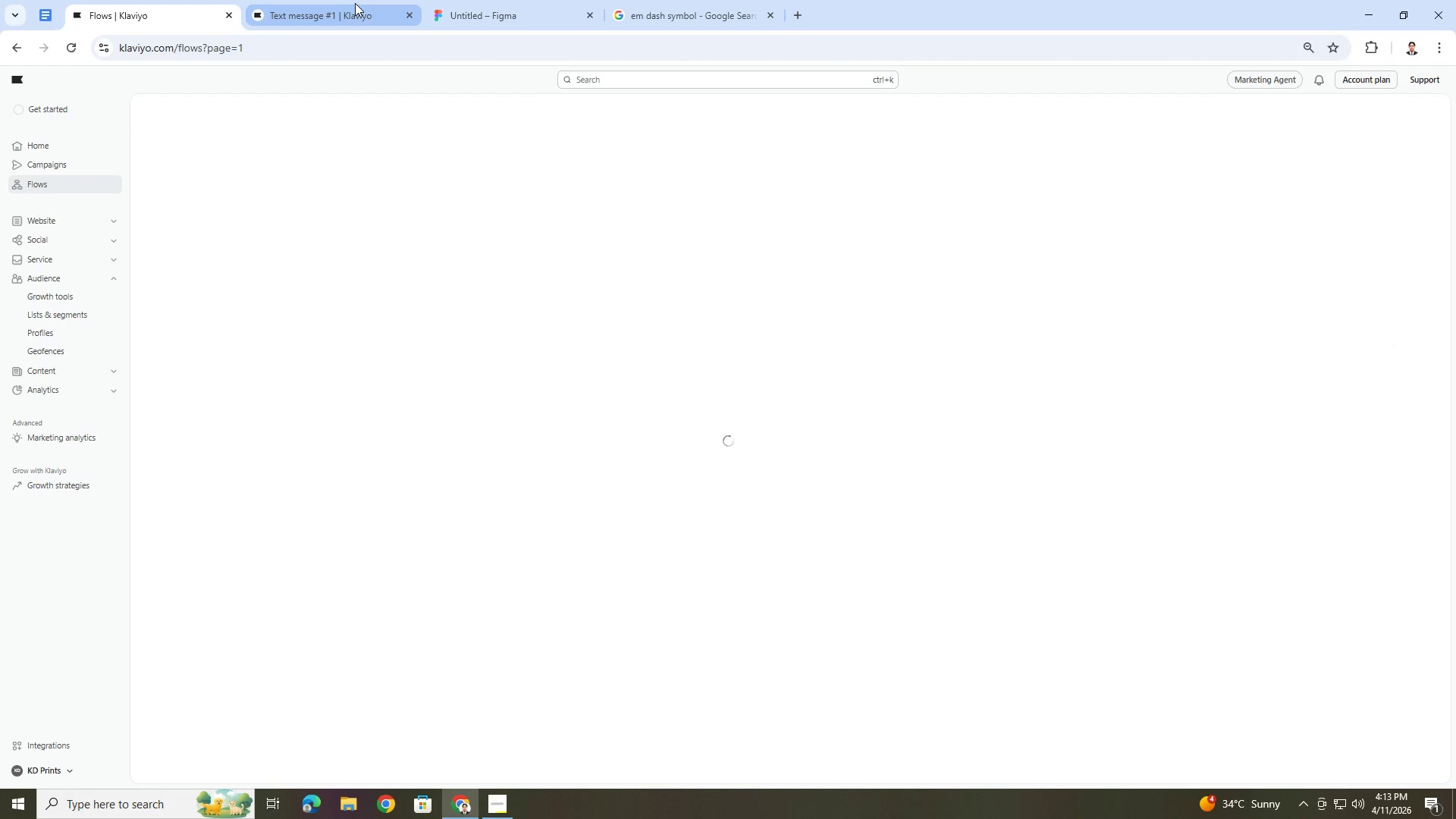 
left_click([355, 3])